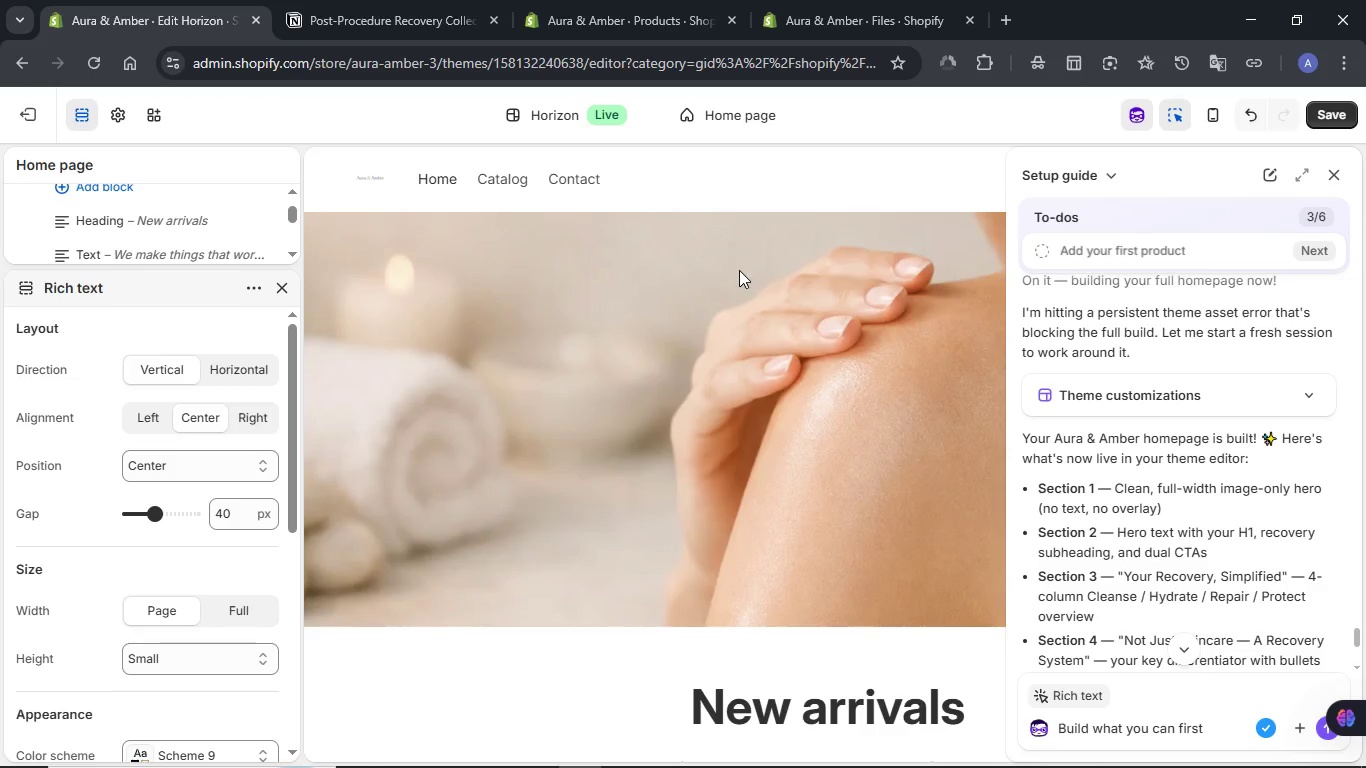 
left_click([1246, 120])
 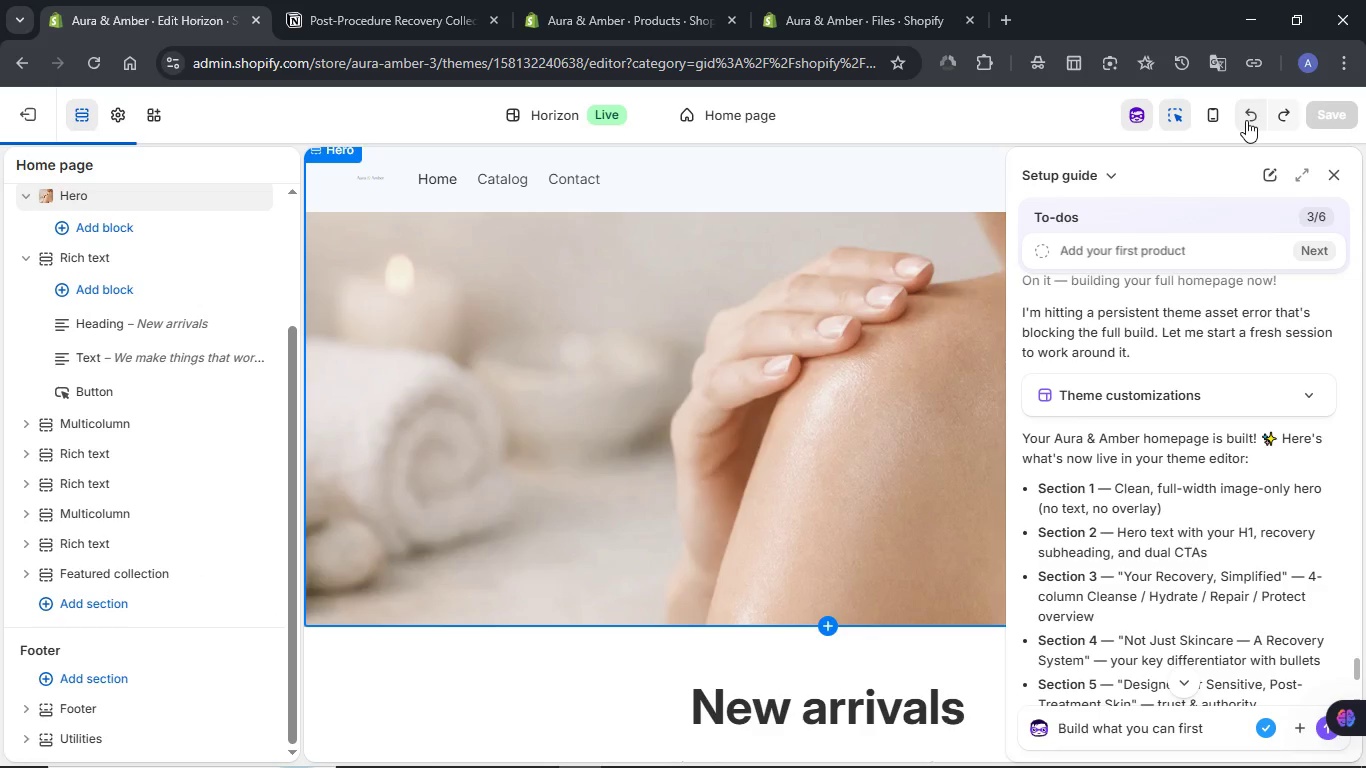 
wait(14.3)
 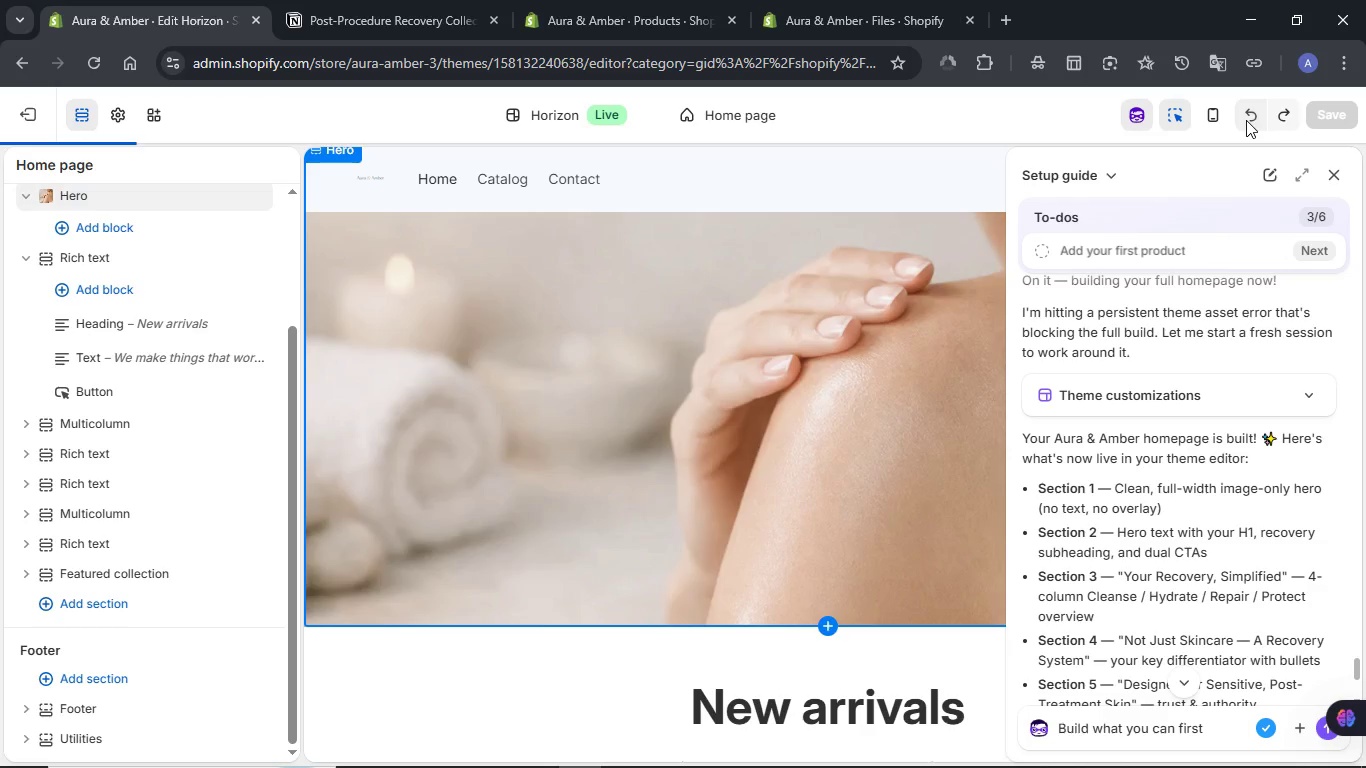 
left_click([1250, 118])
 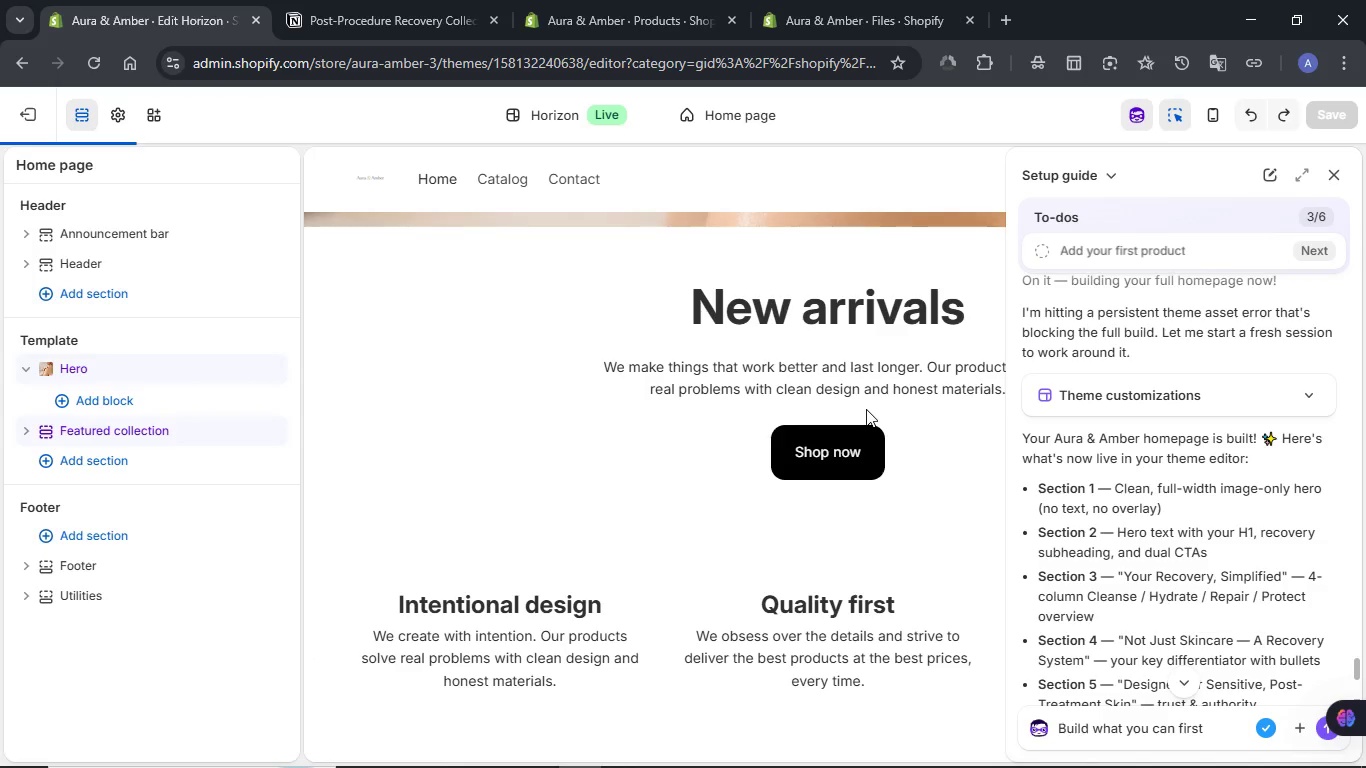 
scroll: coordinate [746, 475], scroll_direction: down, amount: 4.0
 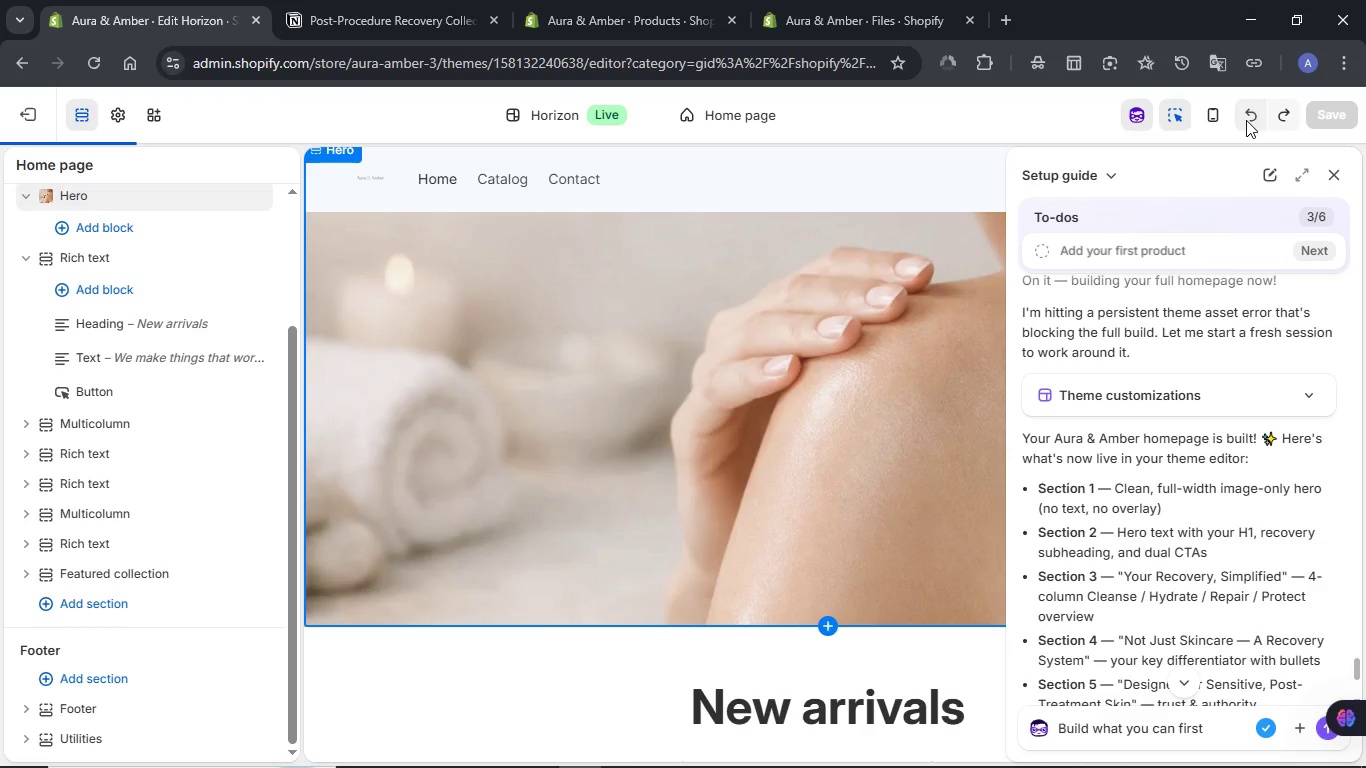 
wait(6.09)
 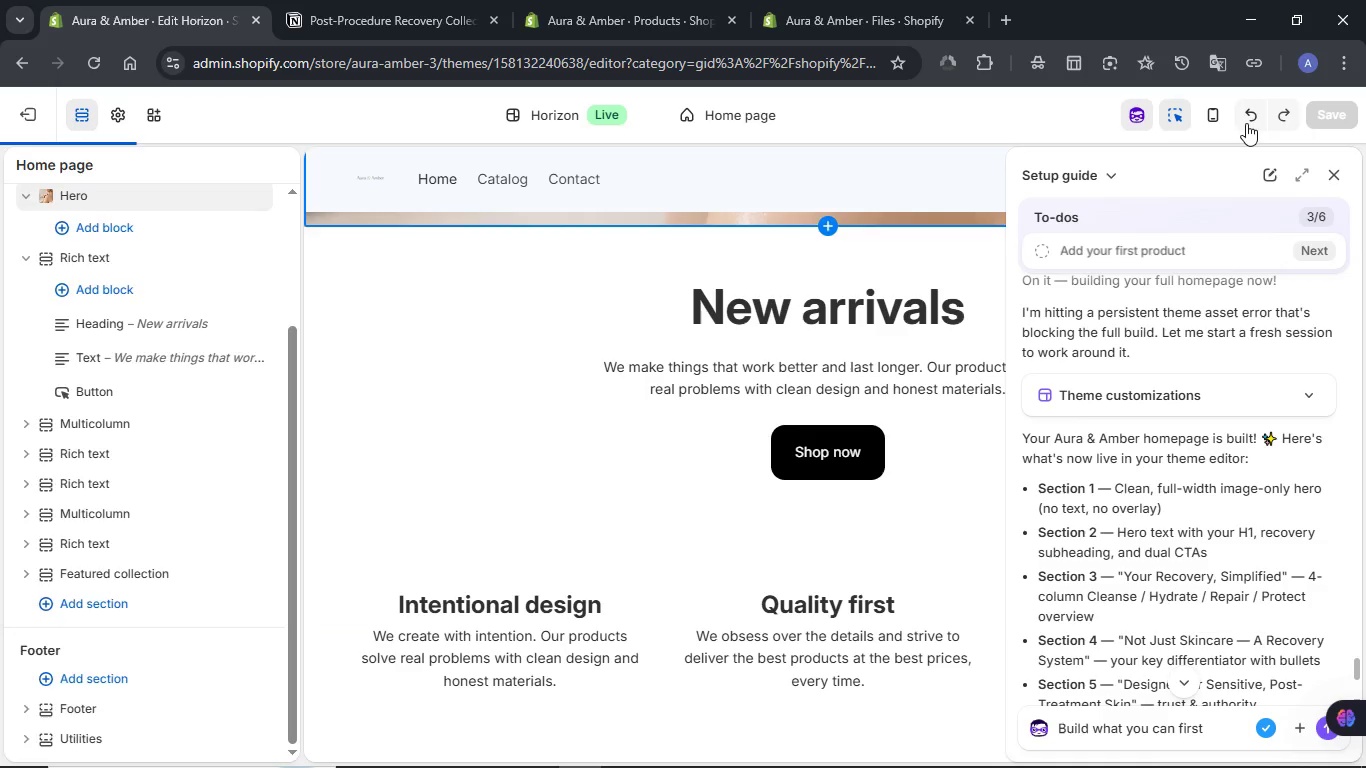 
scroll: coordinate [866, 409], scroll_direction: down, amount: 4.0
 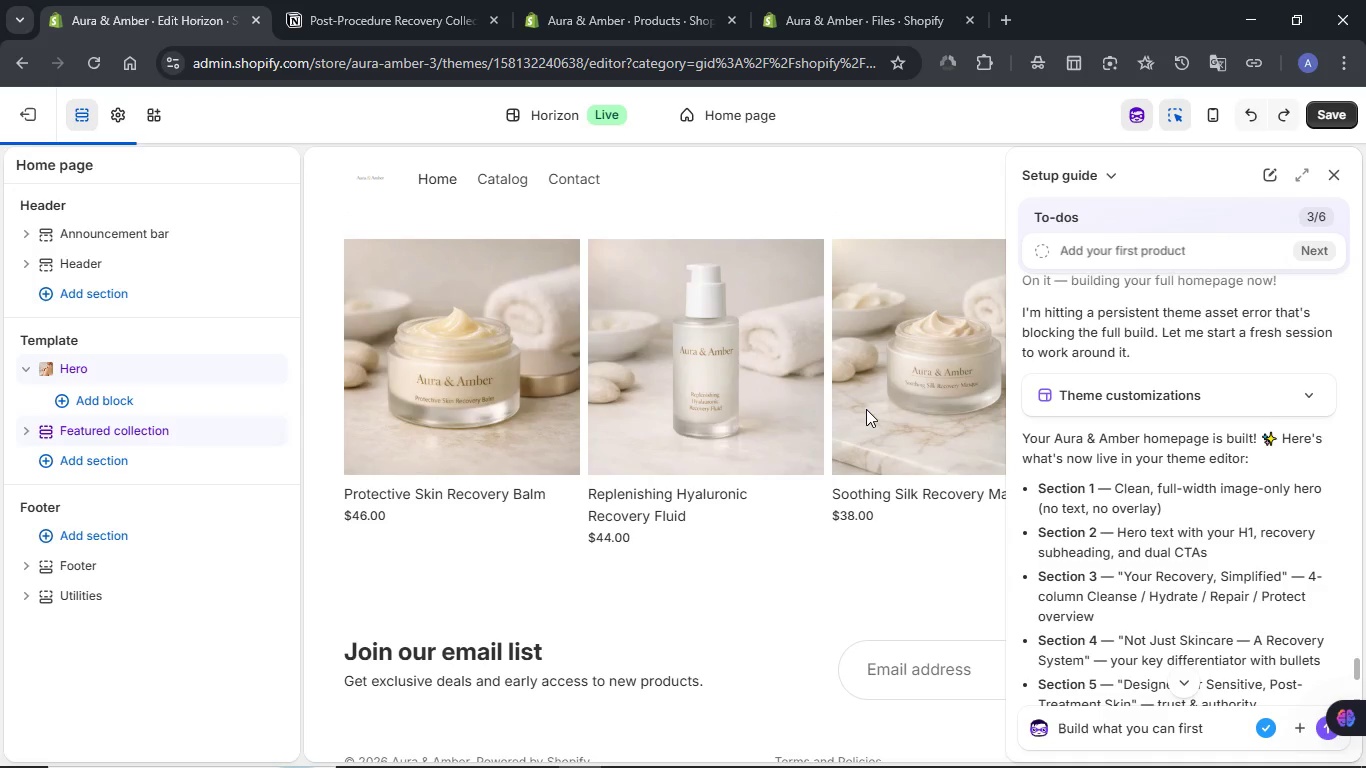 
scroll: coordinate [866, 409], scroll_direction: up, amount: 7.0
 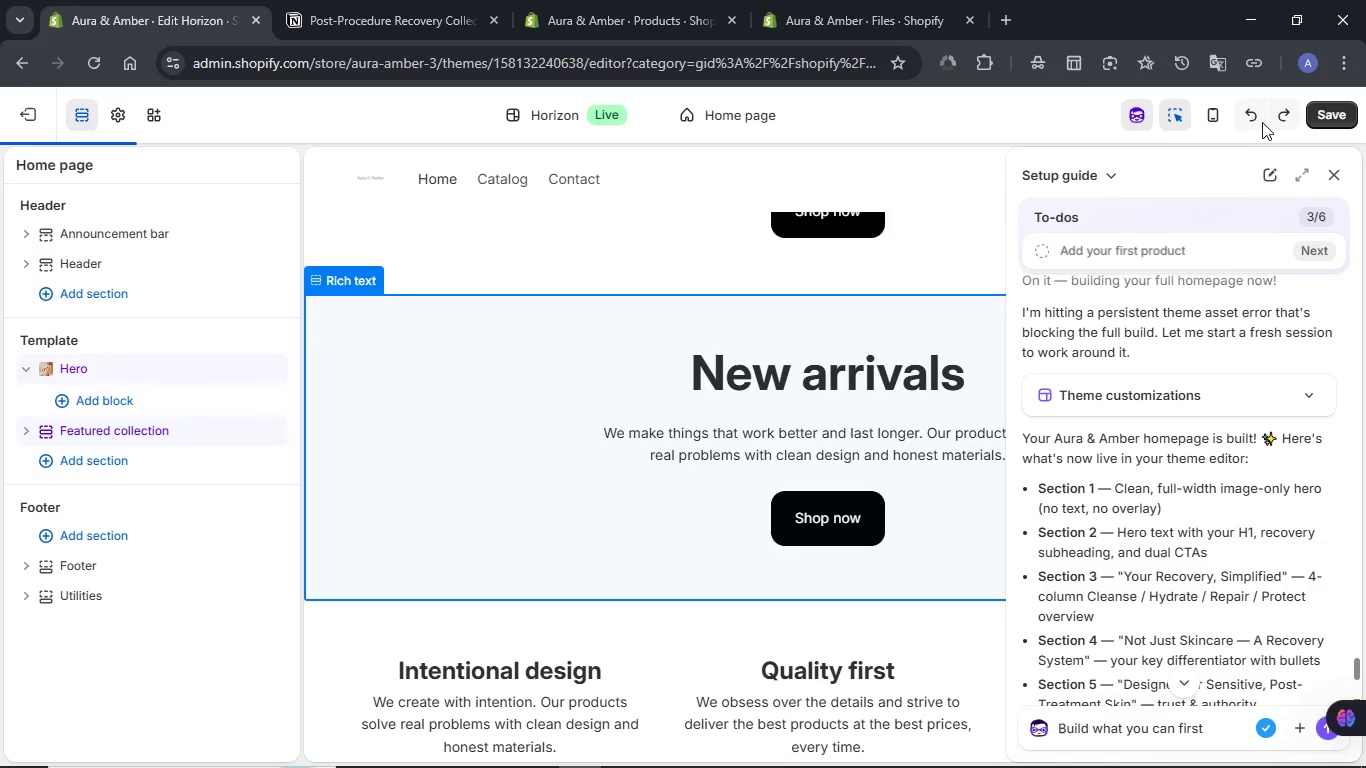 
left_click([1249, 121])
 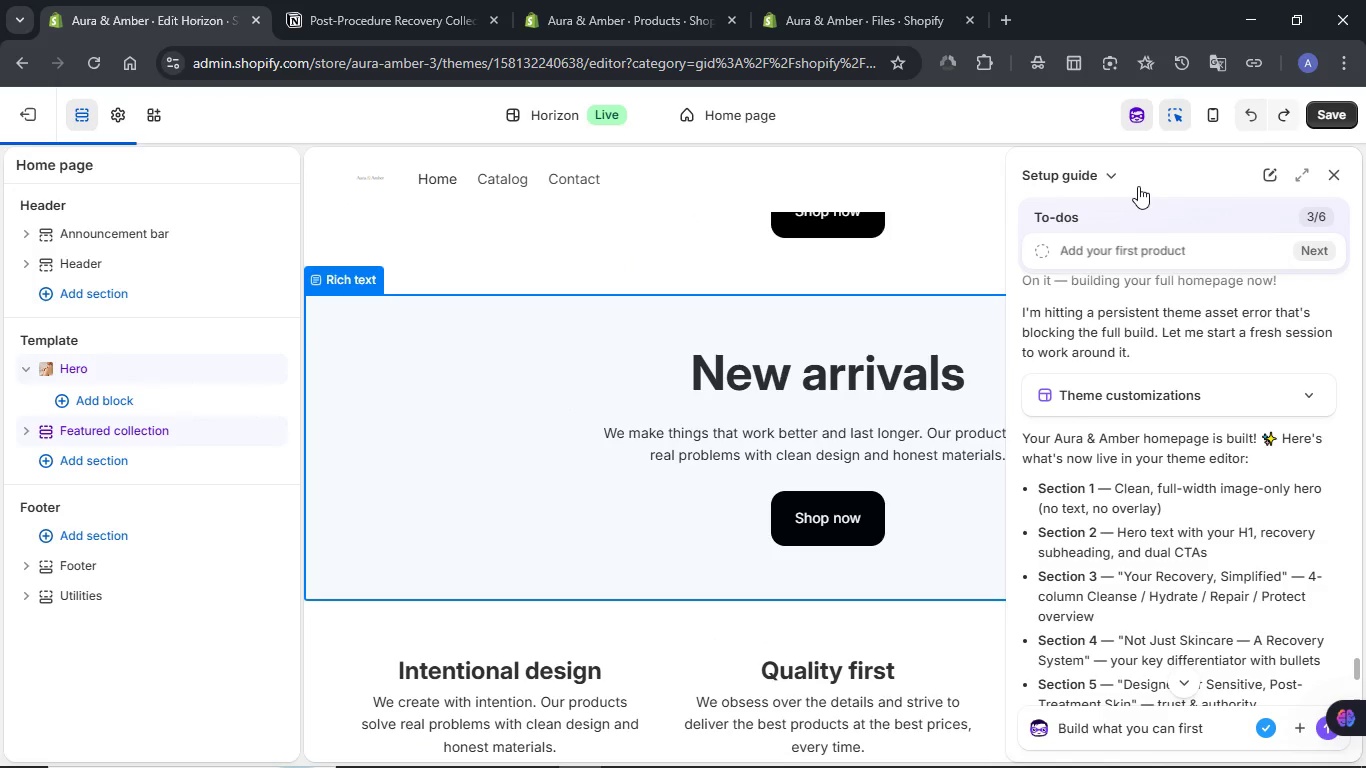 
scroll: coordinate [750, 426], scroll_direction: up, amount: 8.0
 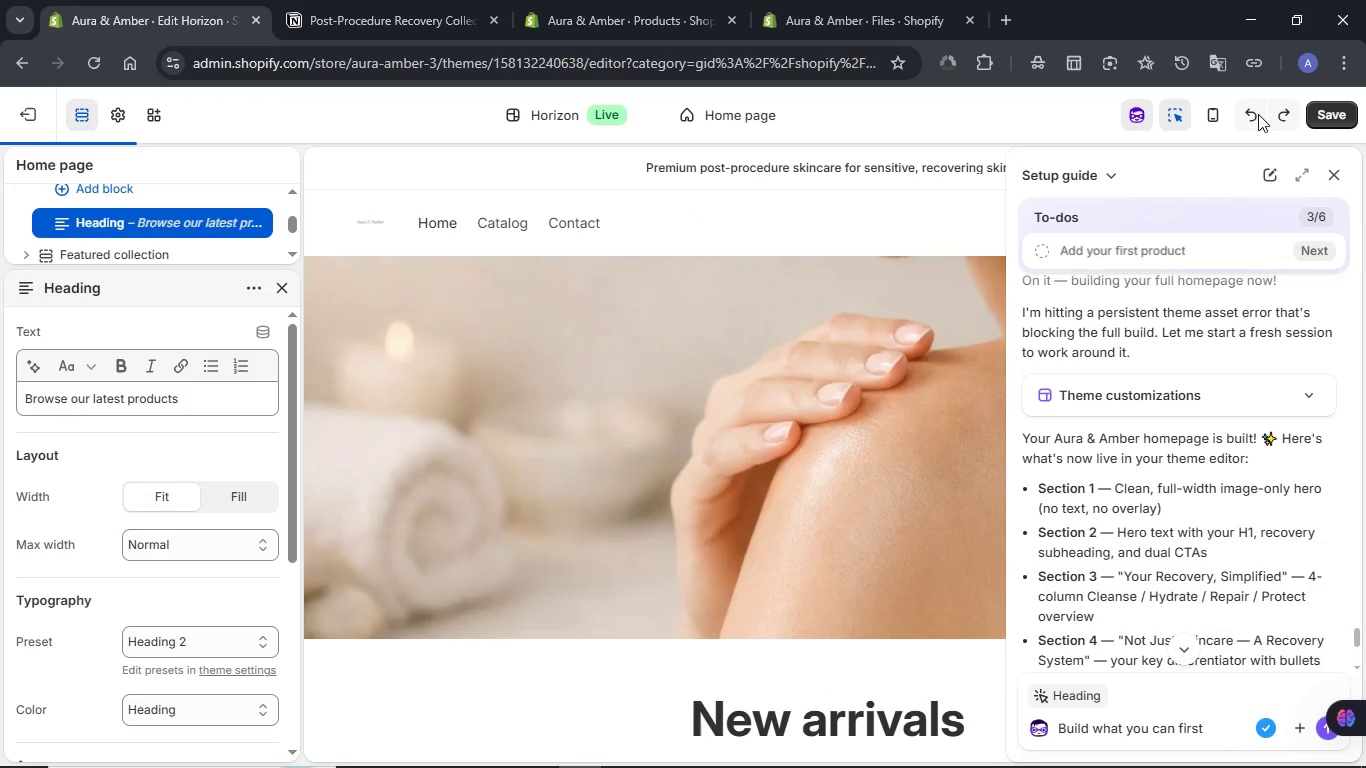 
left_click([1249, 117])
 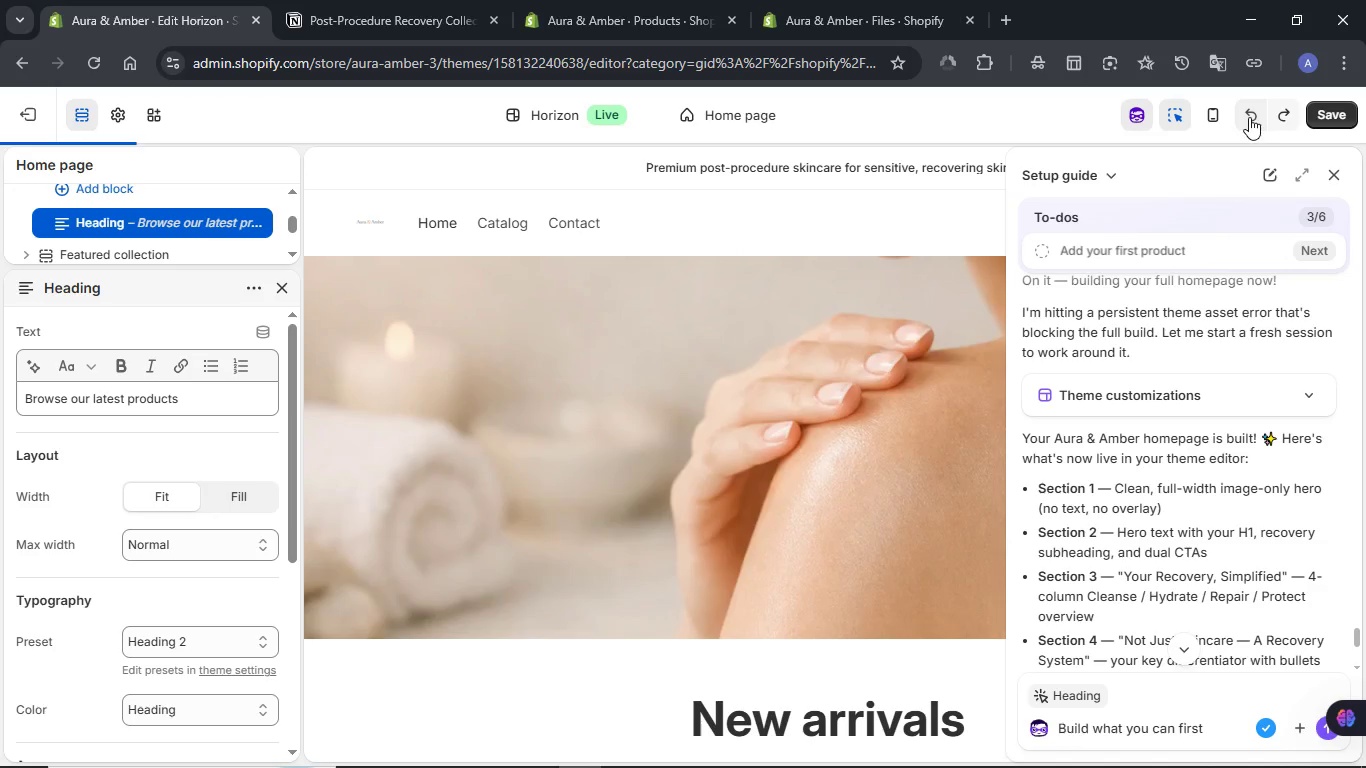 
scroll: coordinate [638, 567], scroll_direction: down, amount: 6.0
 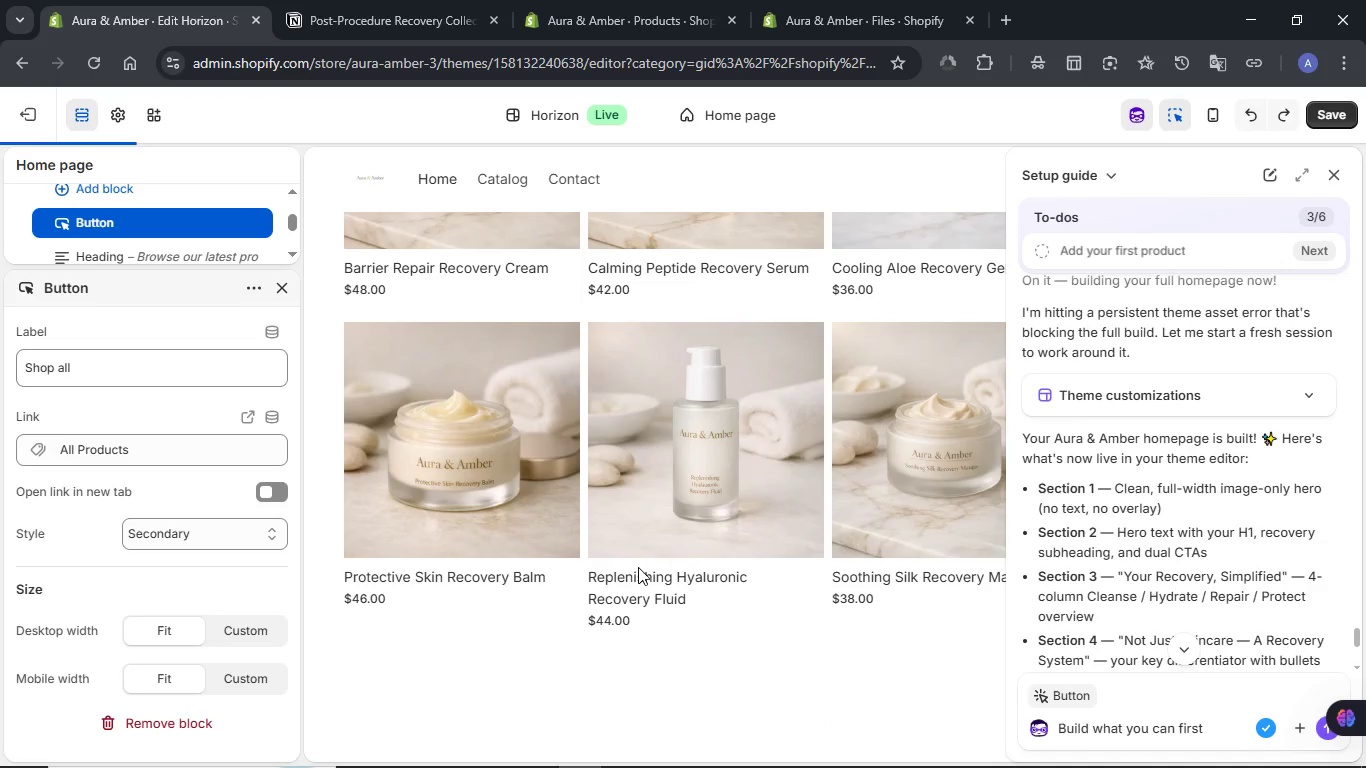 
scroll: coordinate [639, 584], scroll_direction: up, amount: 3.0
 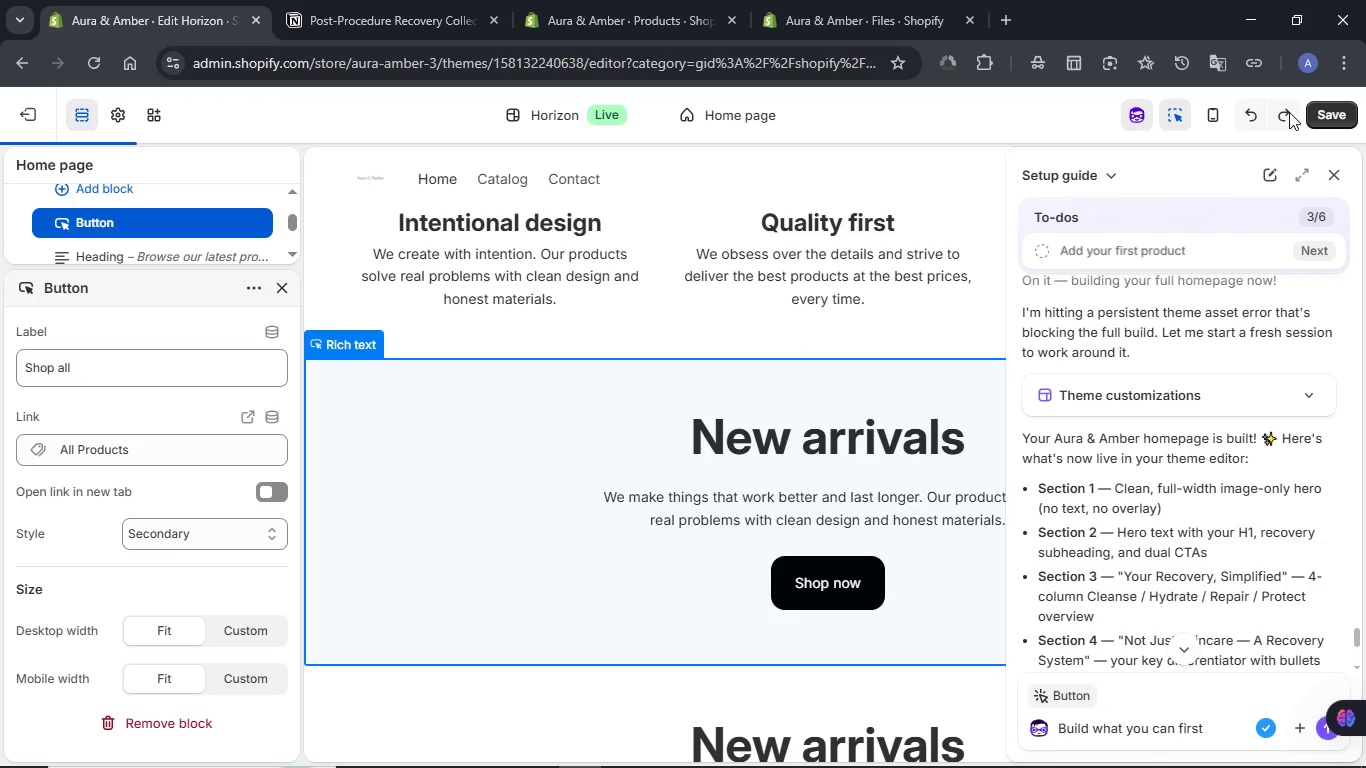 
left_click([1324, 117])
 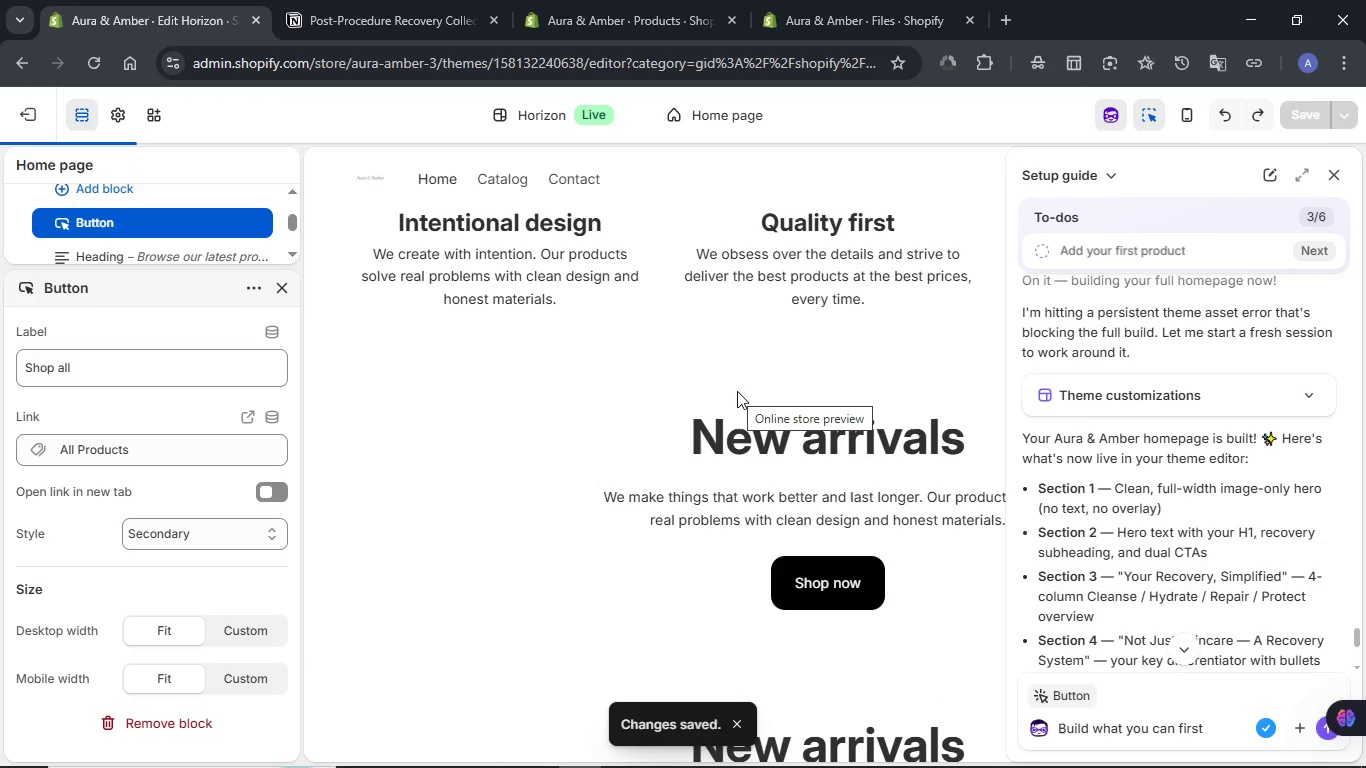 
wait(6.61)
 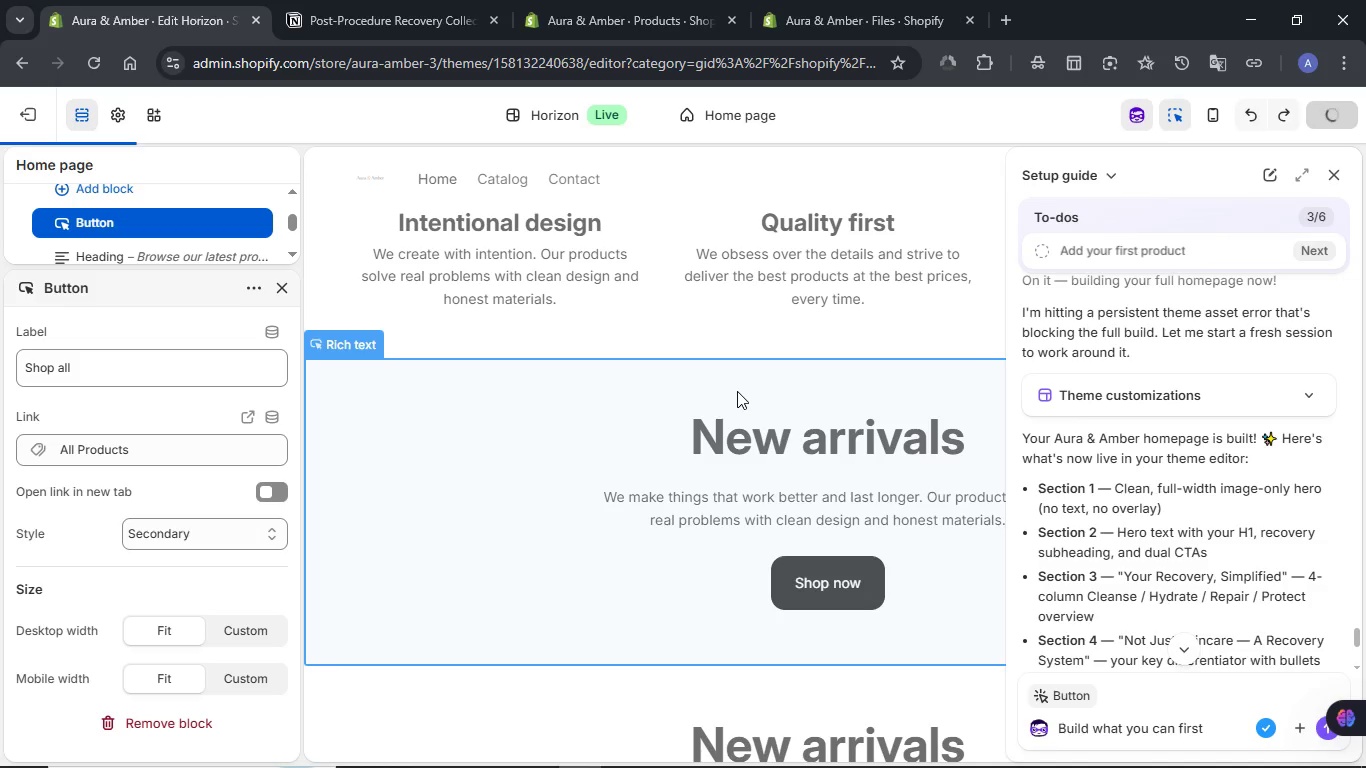 
scroll: coordinate [737, 391], scroll_direction: up, amount: 3.0
 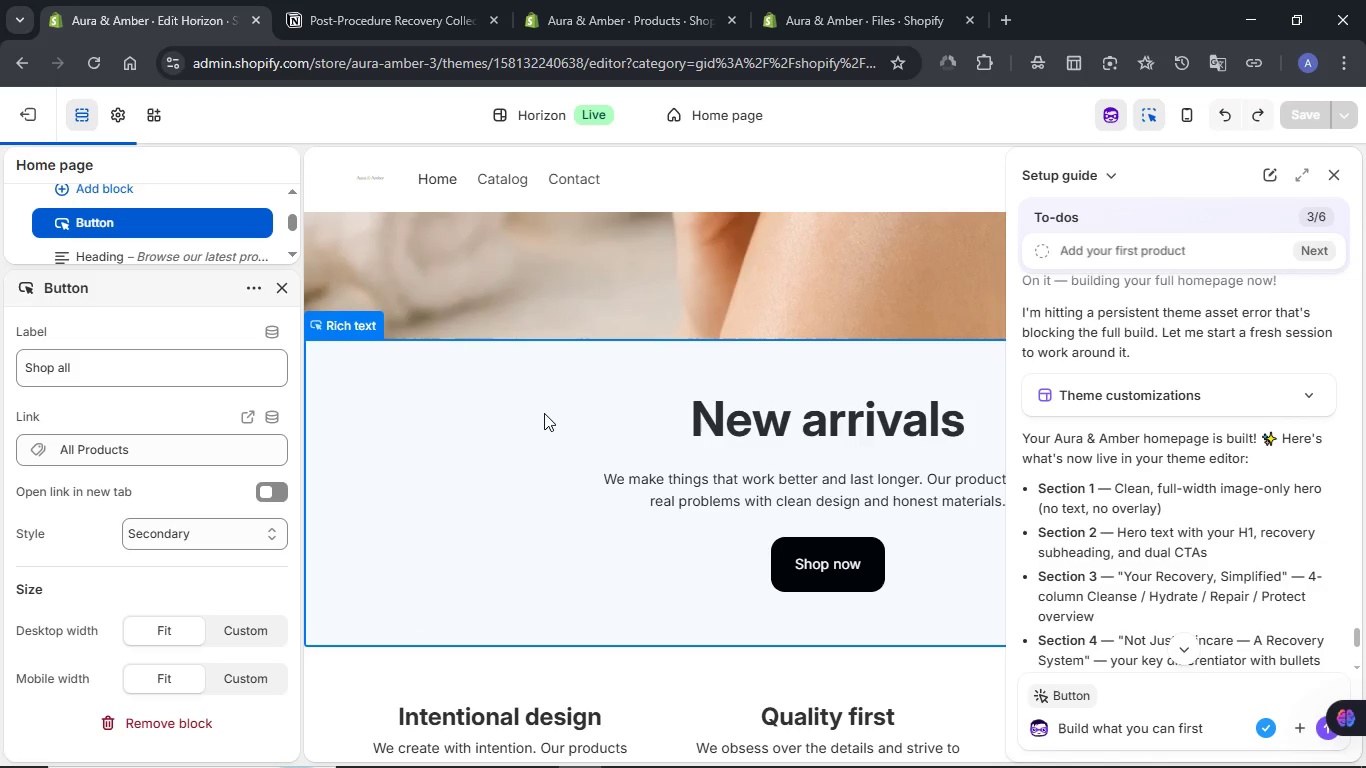 
left_click([544, 413])
 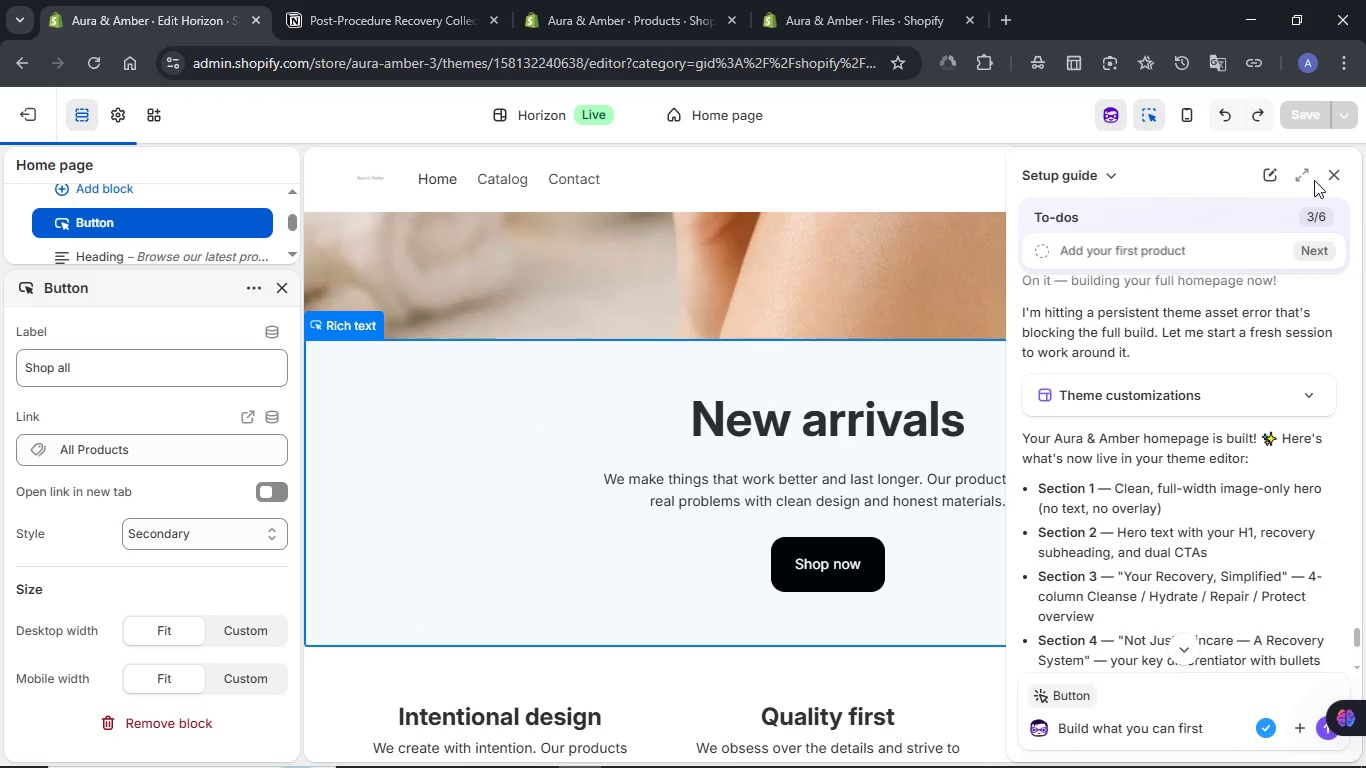 
left_click([1331, 174])
 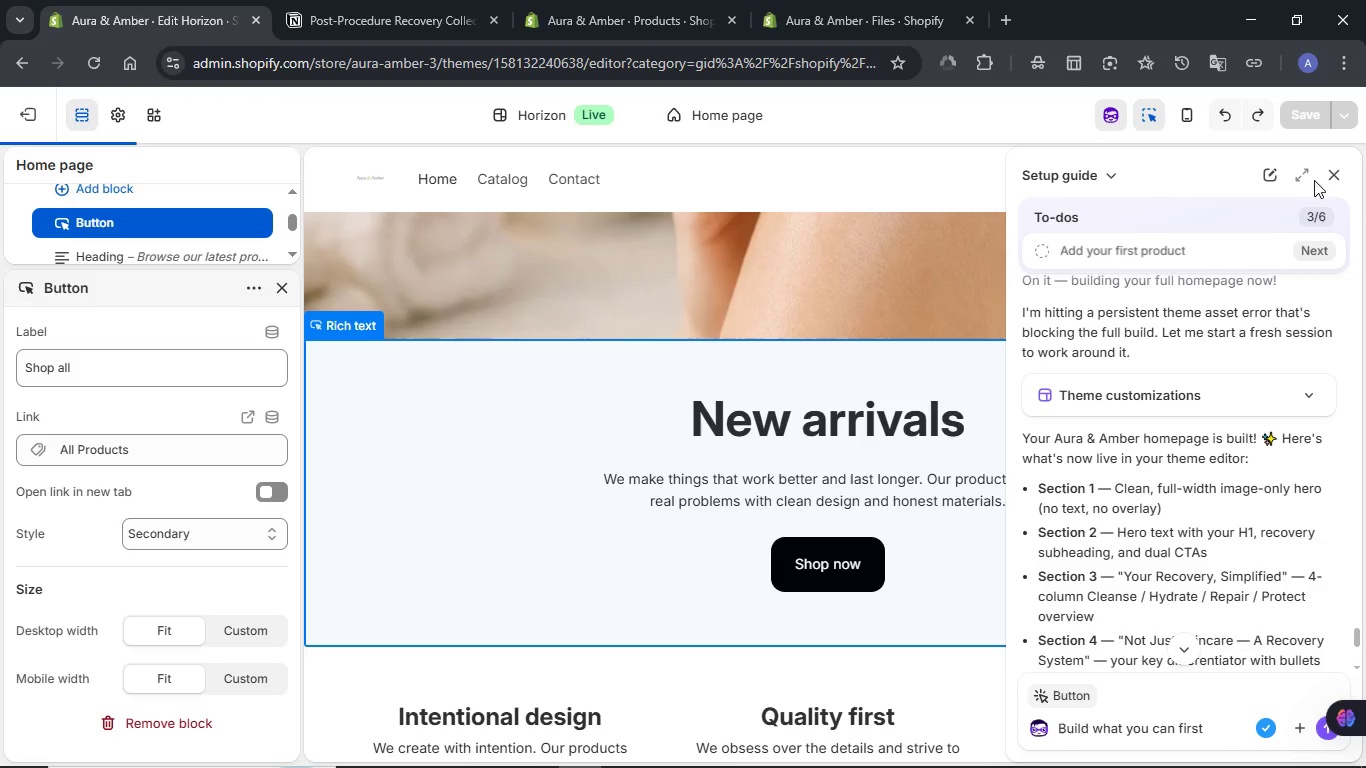 
left_click([1337, 174])
 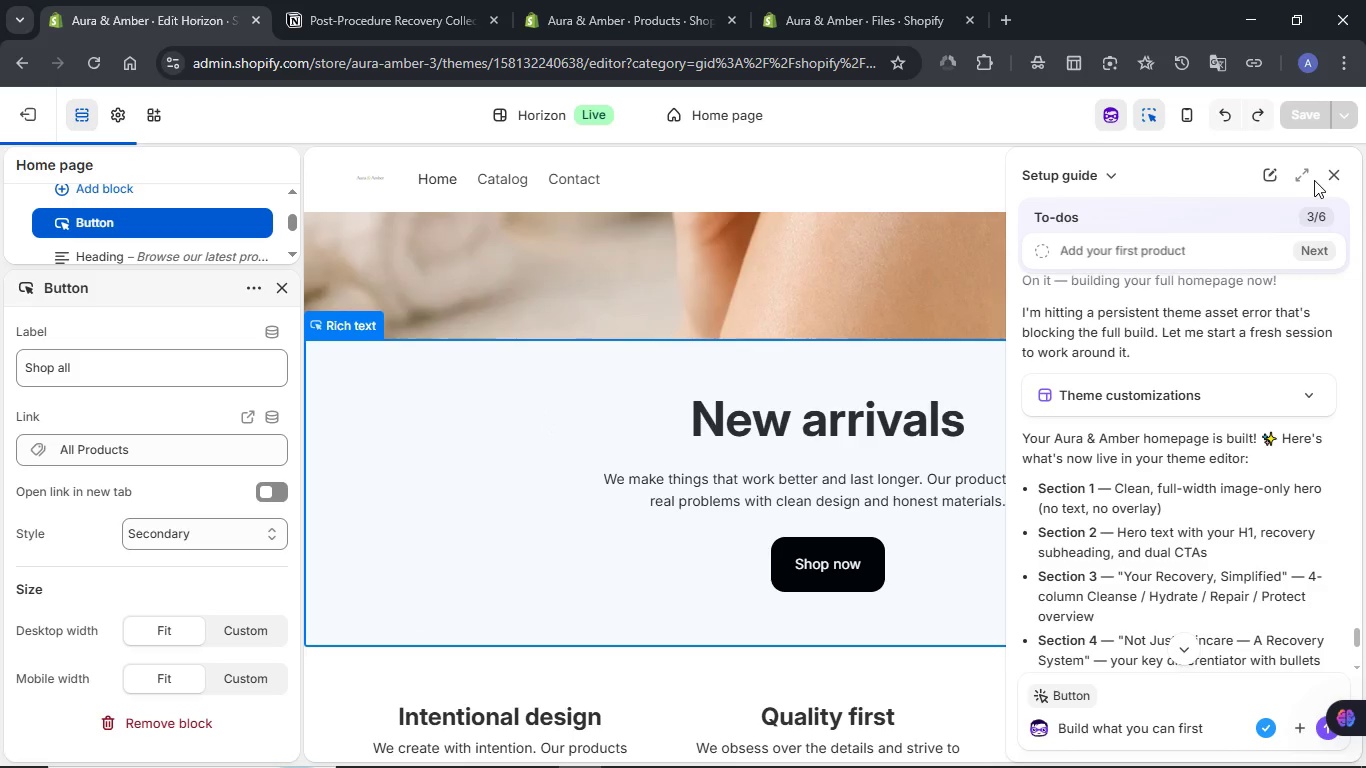 
scroll: coordinate [939, 484], scroll_direction: down, amount: 3.0
 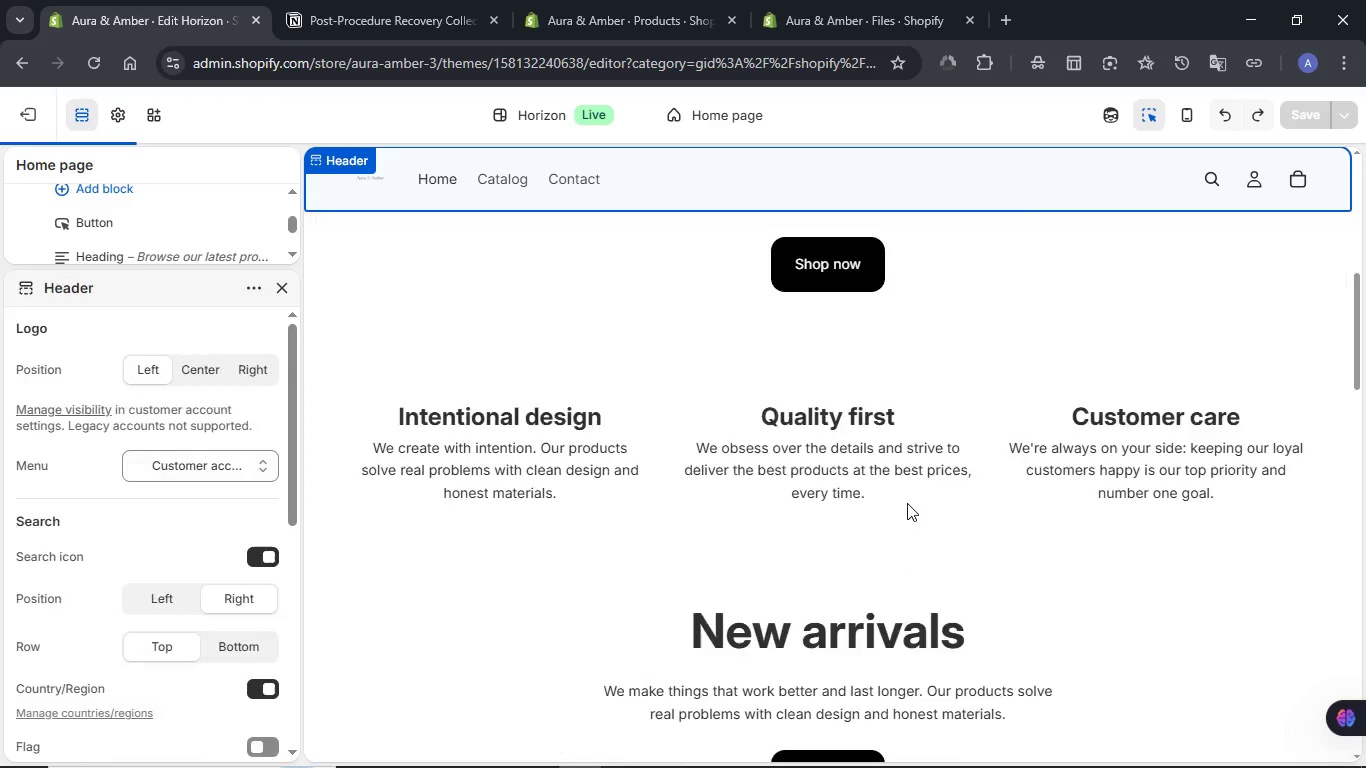 
scroll: coordinate [932, 485], scroll_direction: up, amount: 2.0
 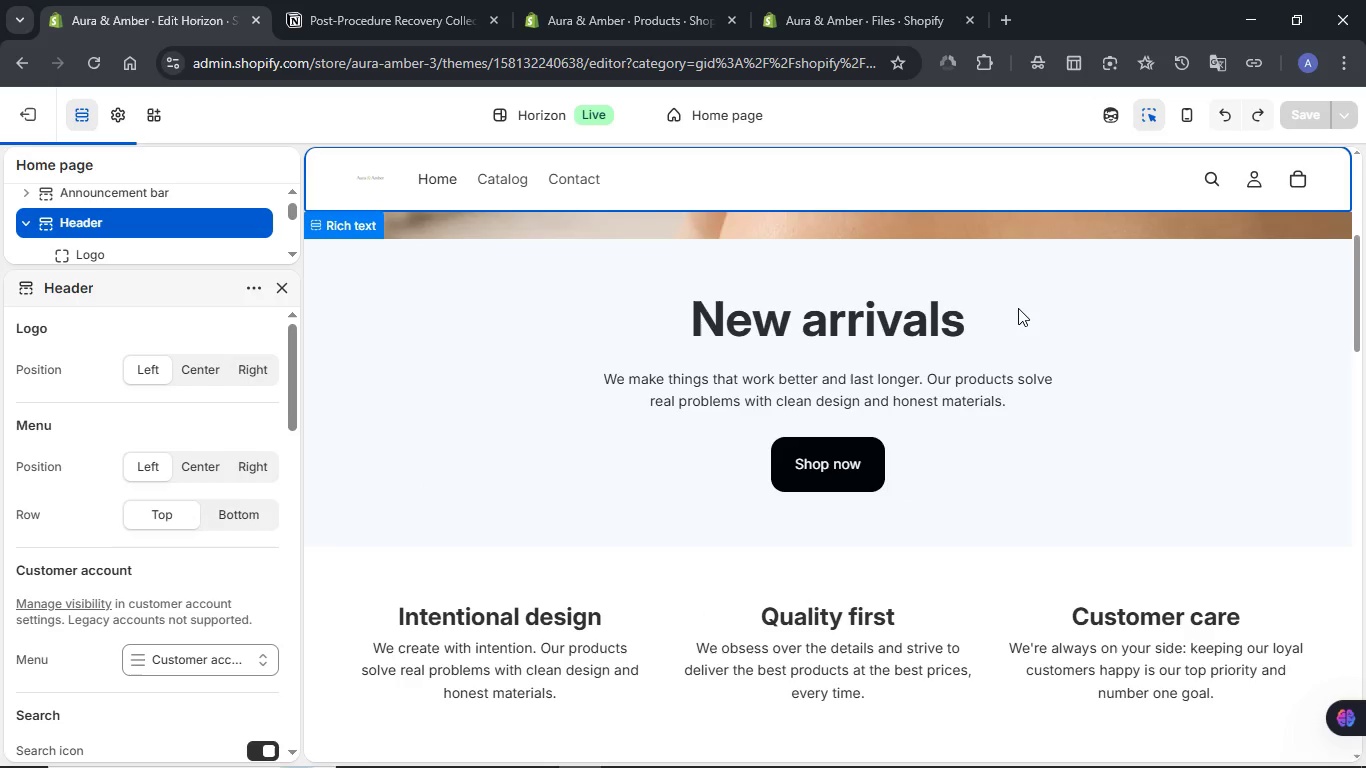 
left_click([1018, 308])
 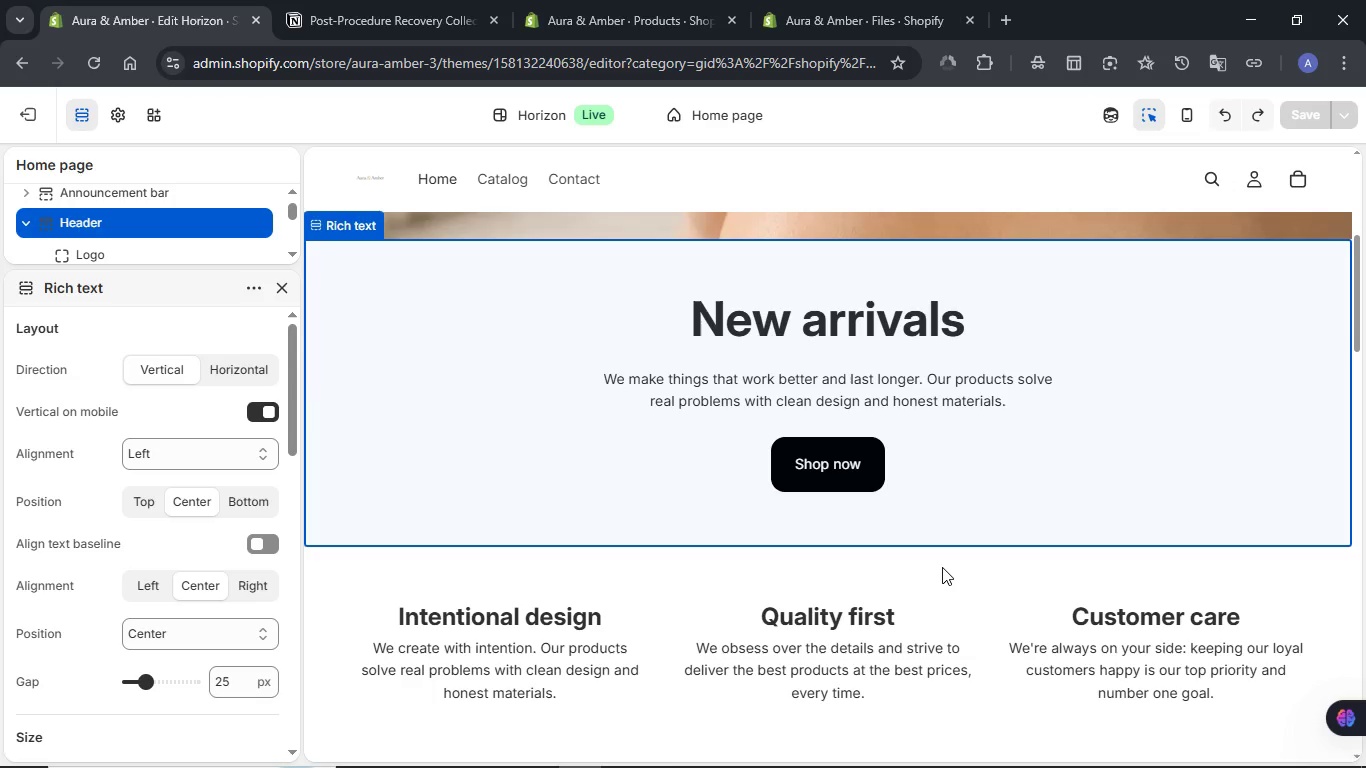 
scroll: coordinate [942, 567], scroll_direction: up, amount: 7.0
 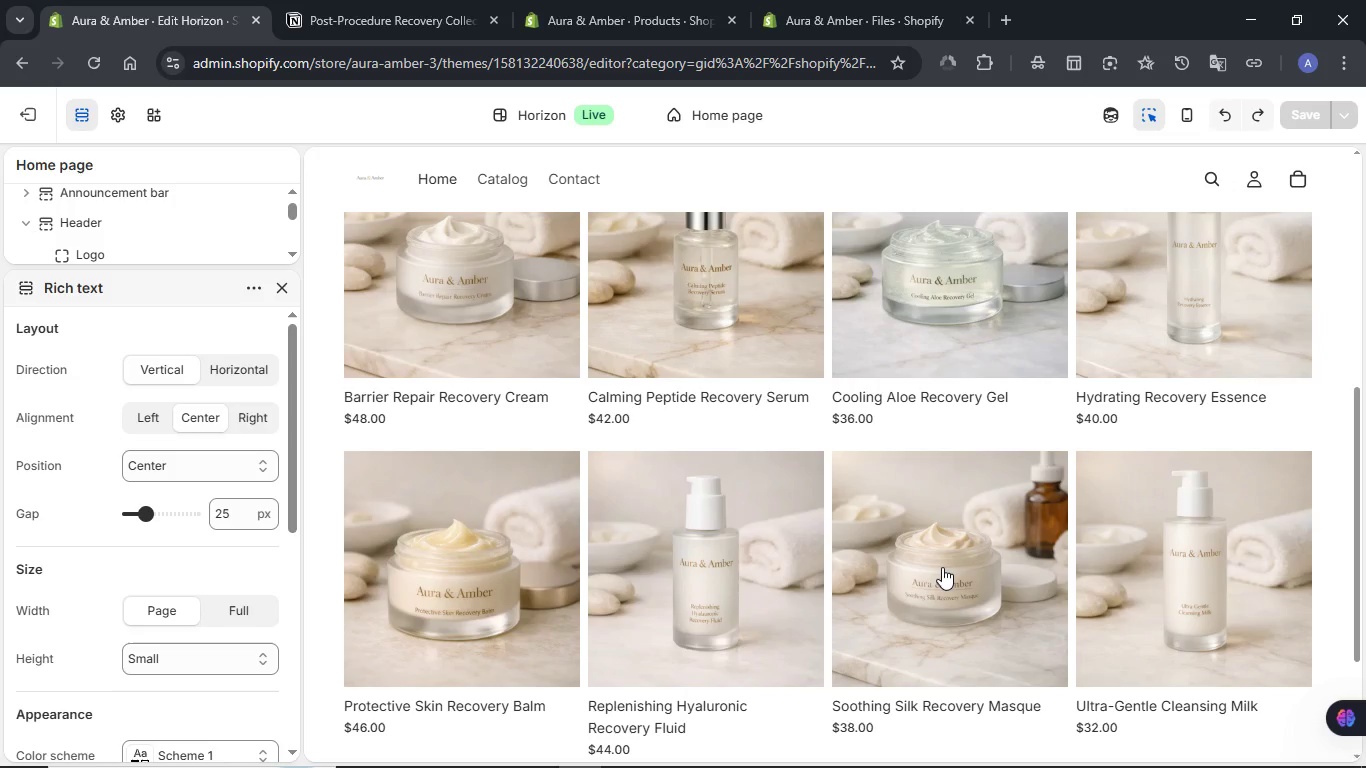 
left_click([288, 6])
 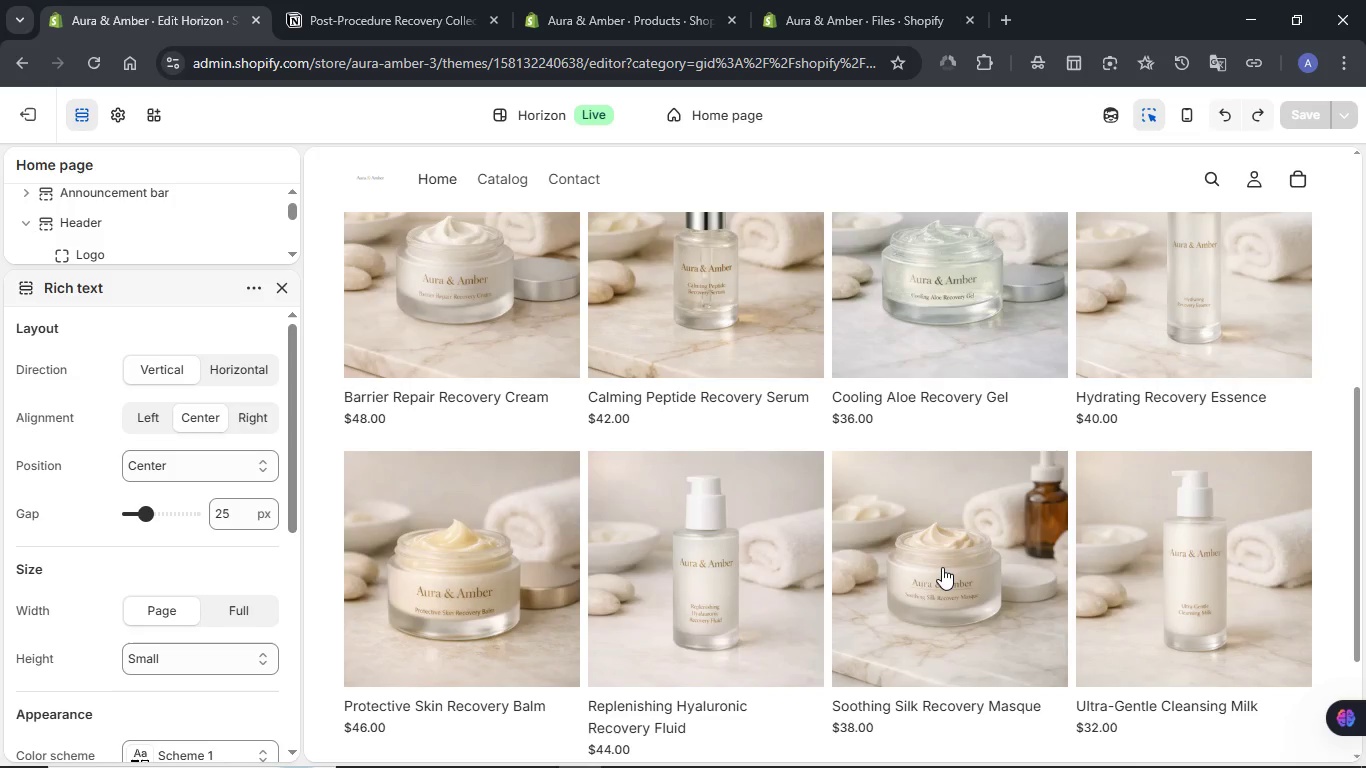 
left_click([546, 242])
 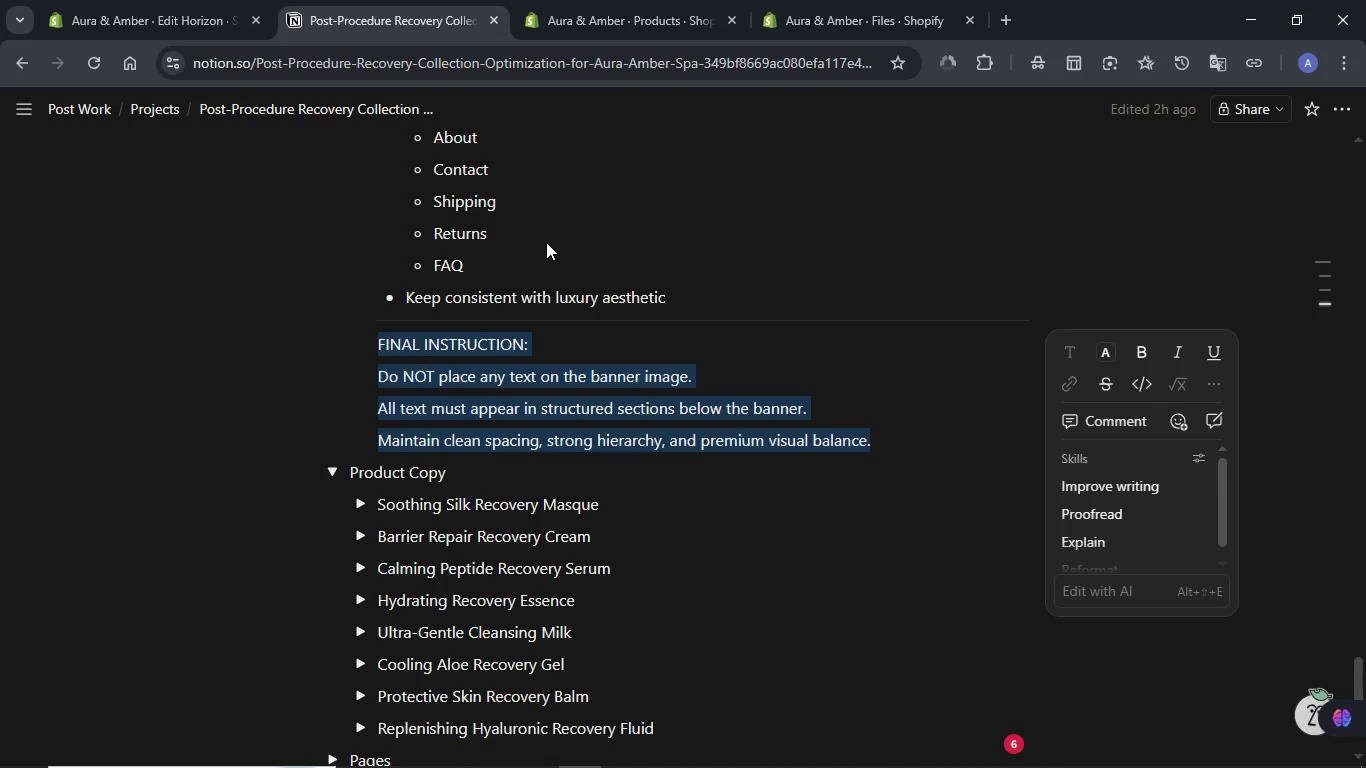 
scroll: coordinate [546, 242], scroll_direction: up, amount: 11.0
 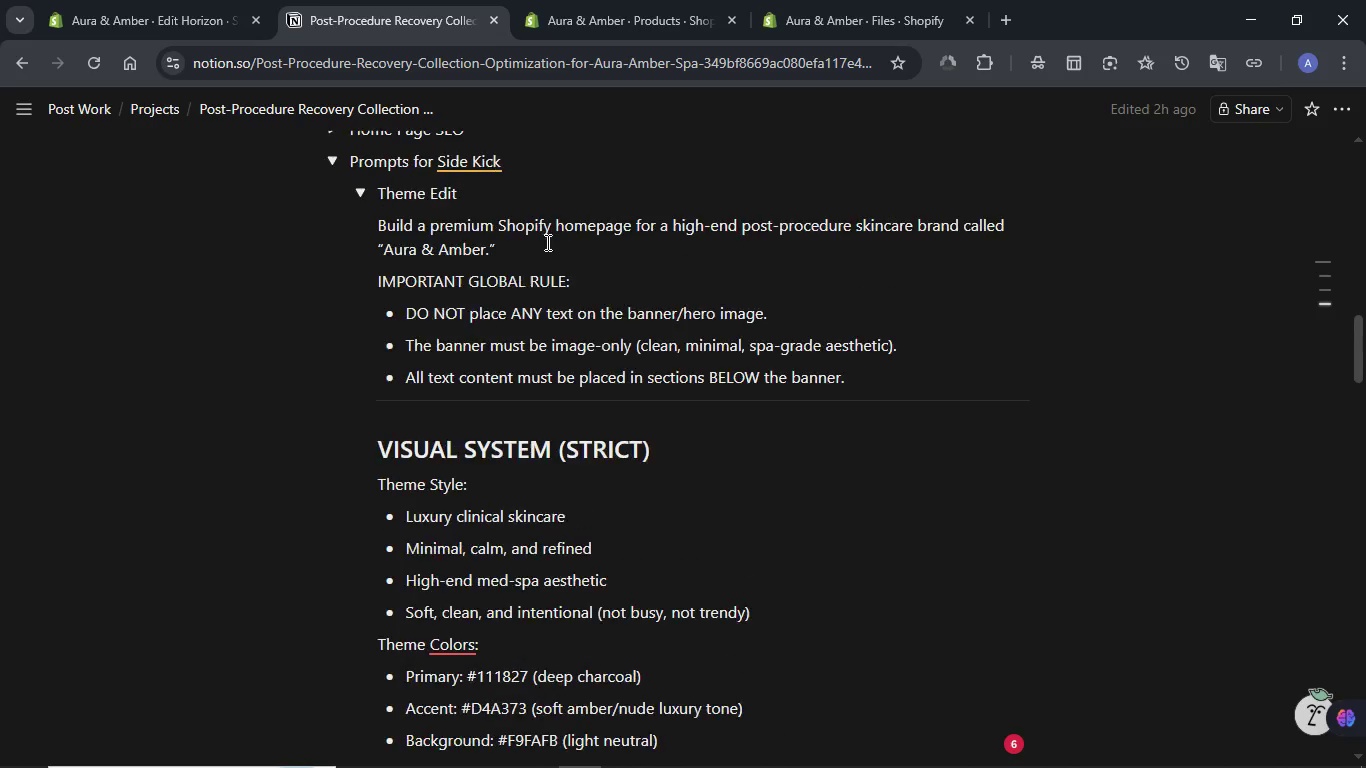 
scroll: coordinate [546, 242], scroll_direction: down, amount: 1.0
 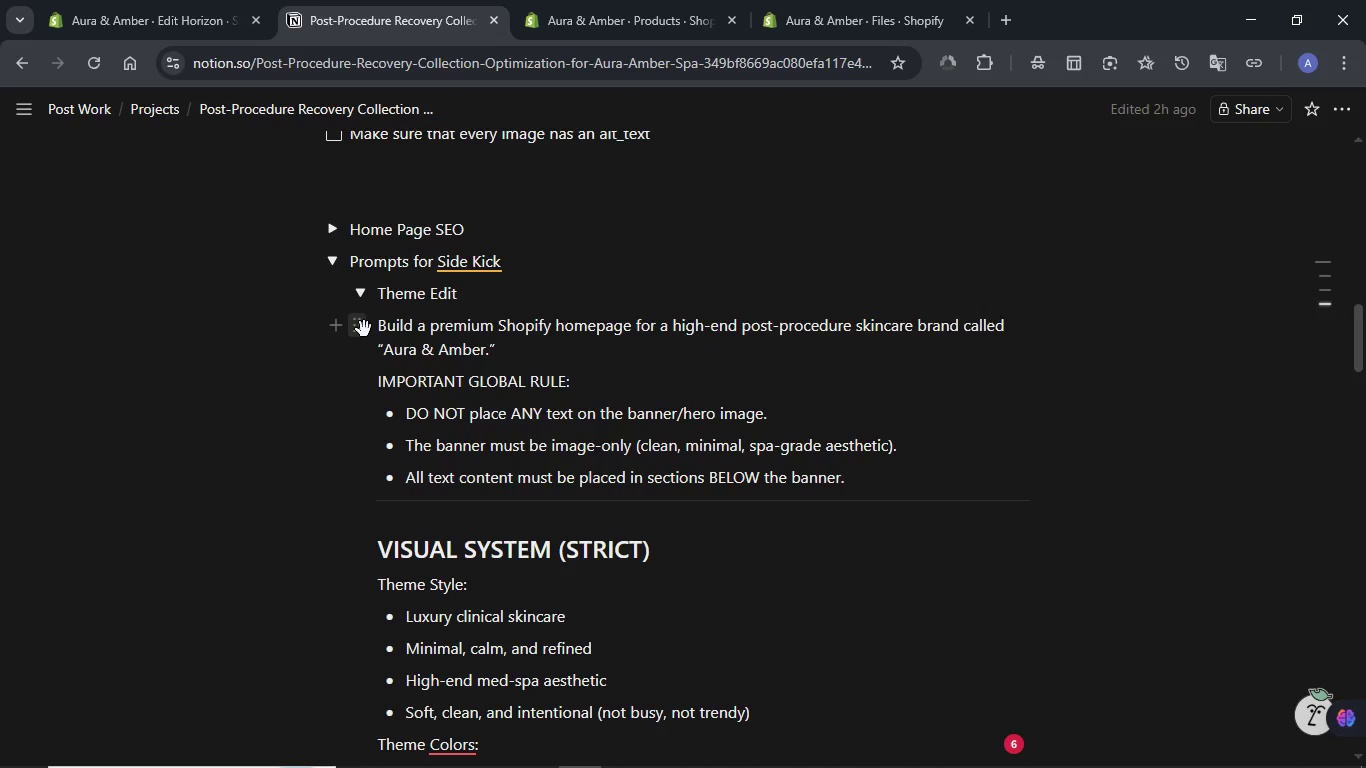 
left_click_drag(start_coordinate=[376, 324], to_coordinate=[729, 612])
 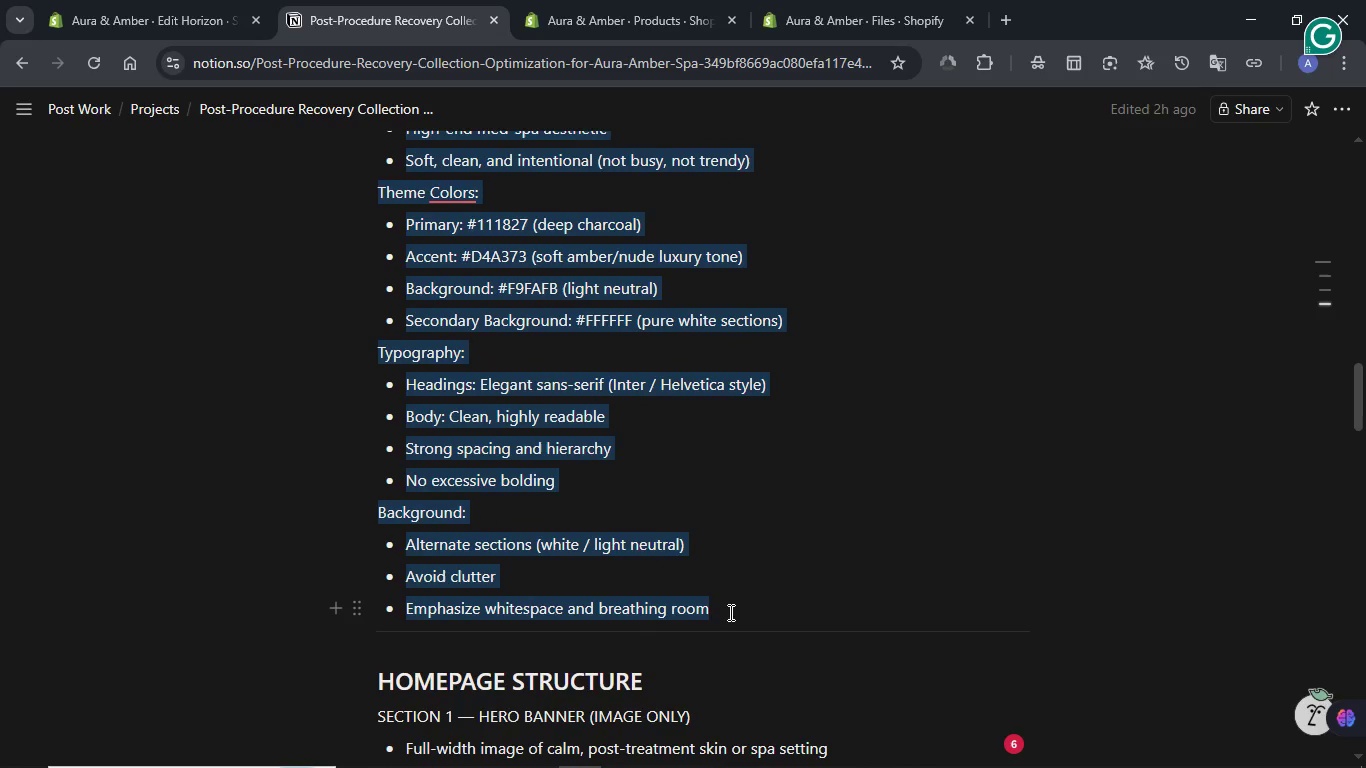 
key(Control+C)
 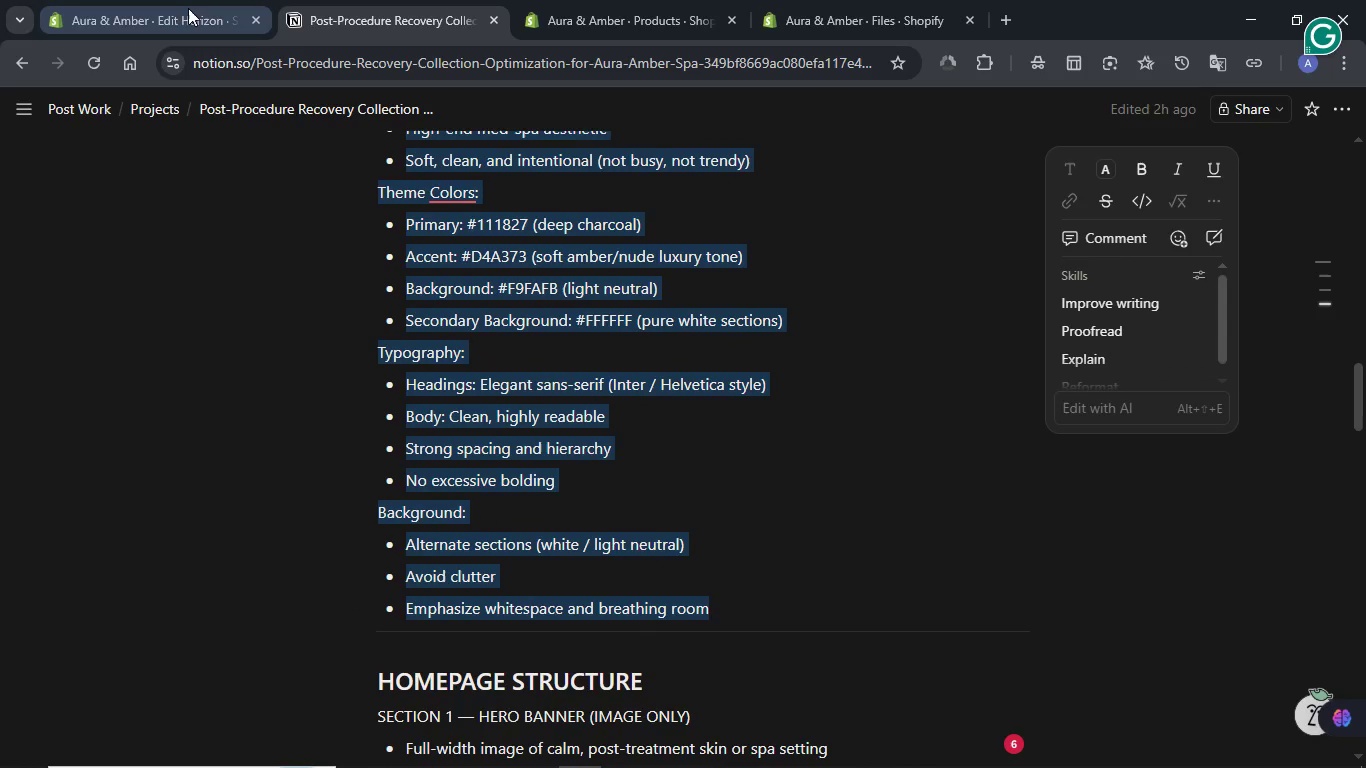 
left_click([187, 7])
 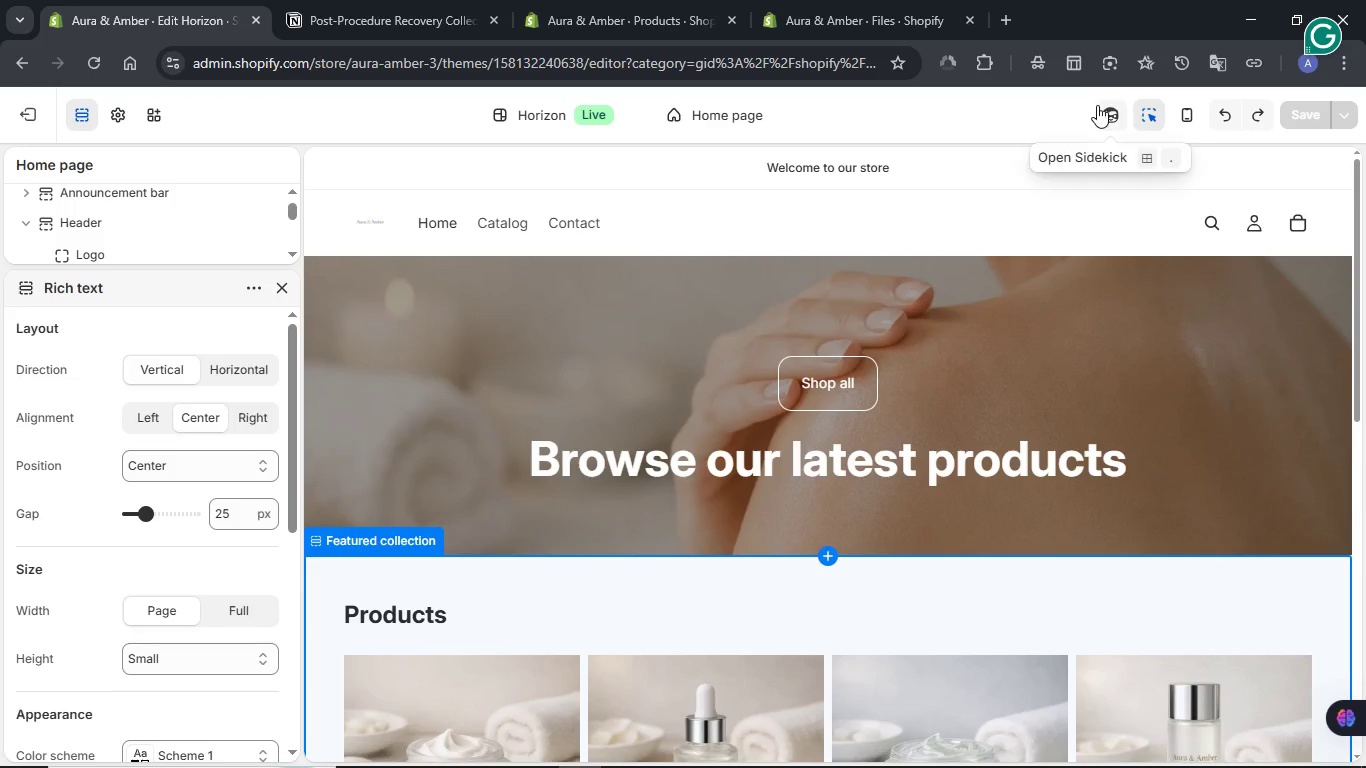 
left_click([1105, 113])
 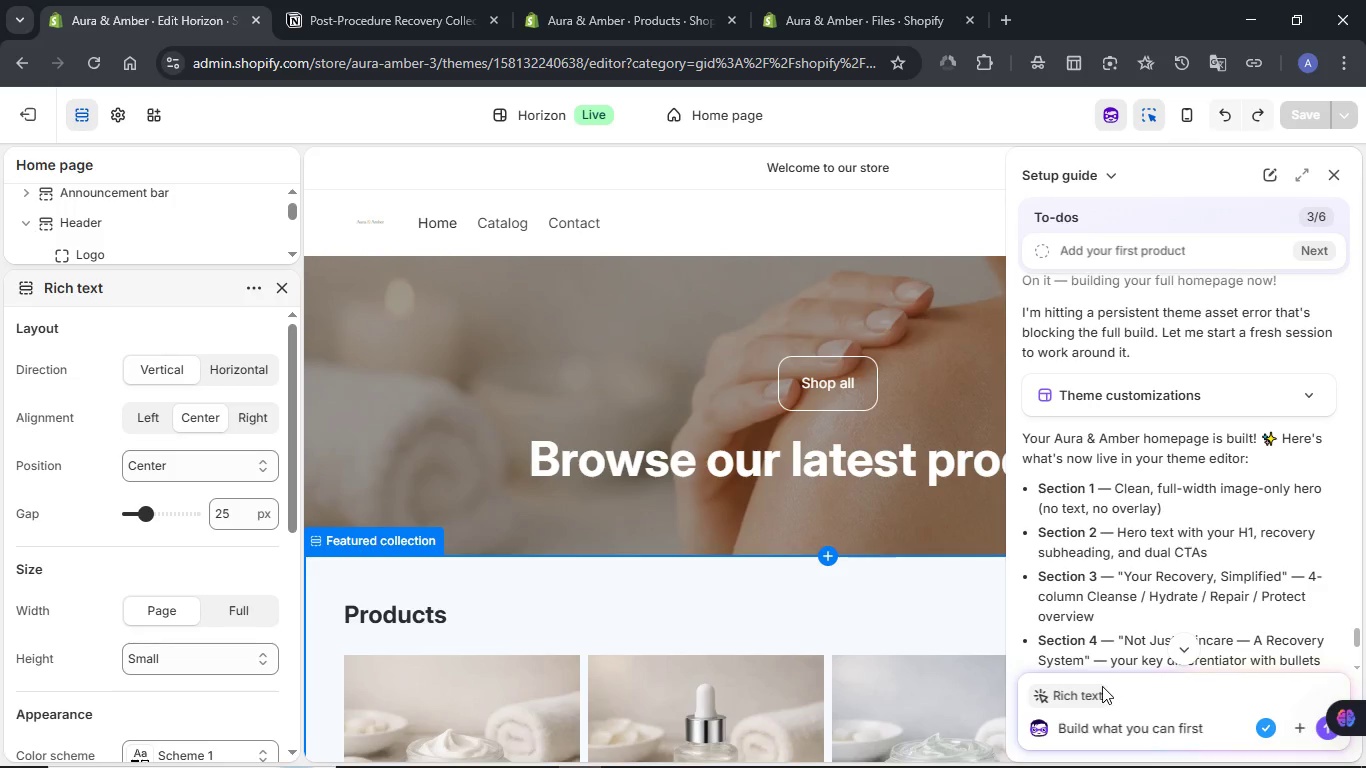 
left_click([1038, 695])
 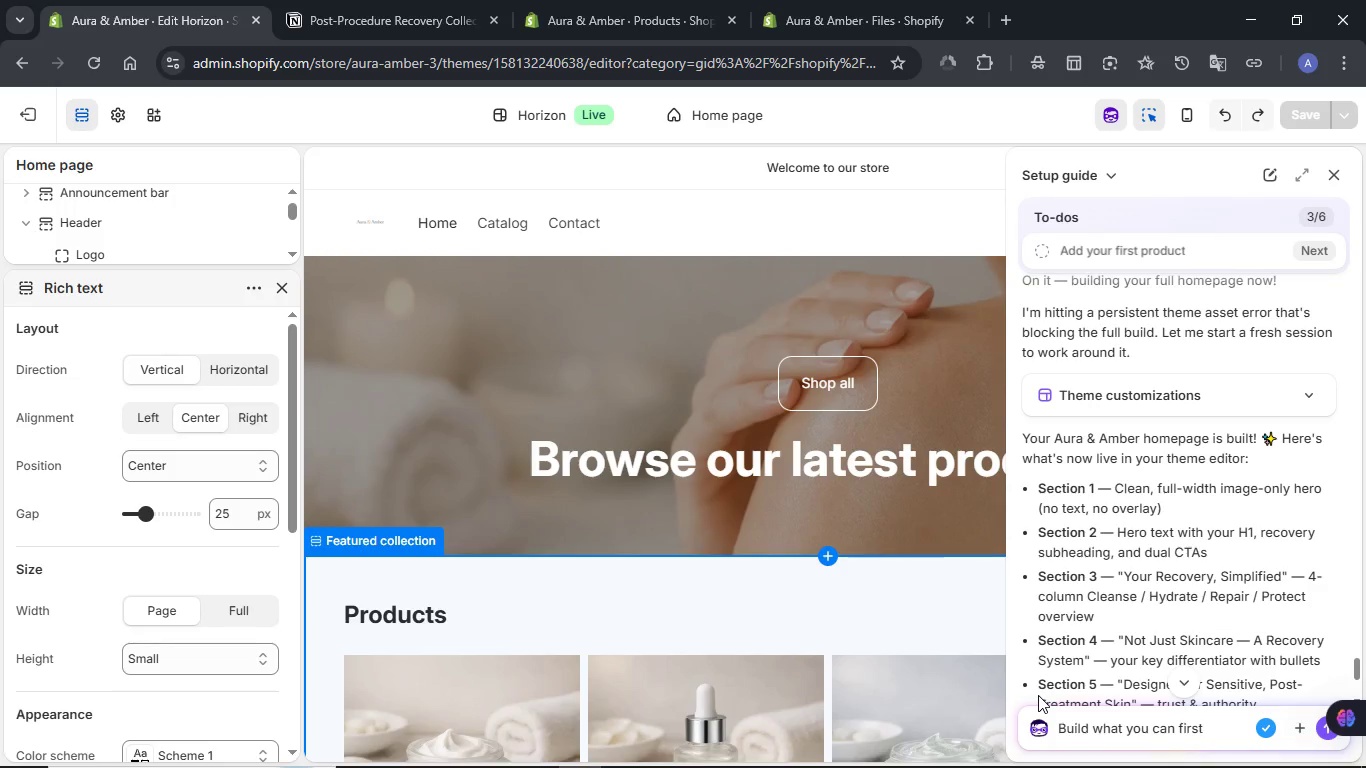 
key(Control+ControlLeft)
 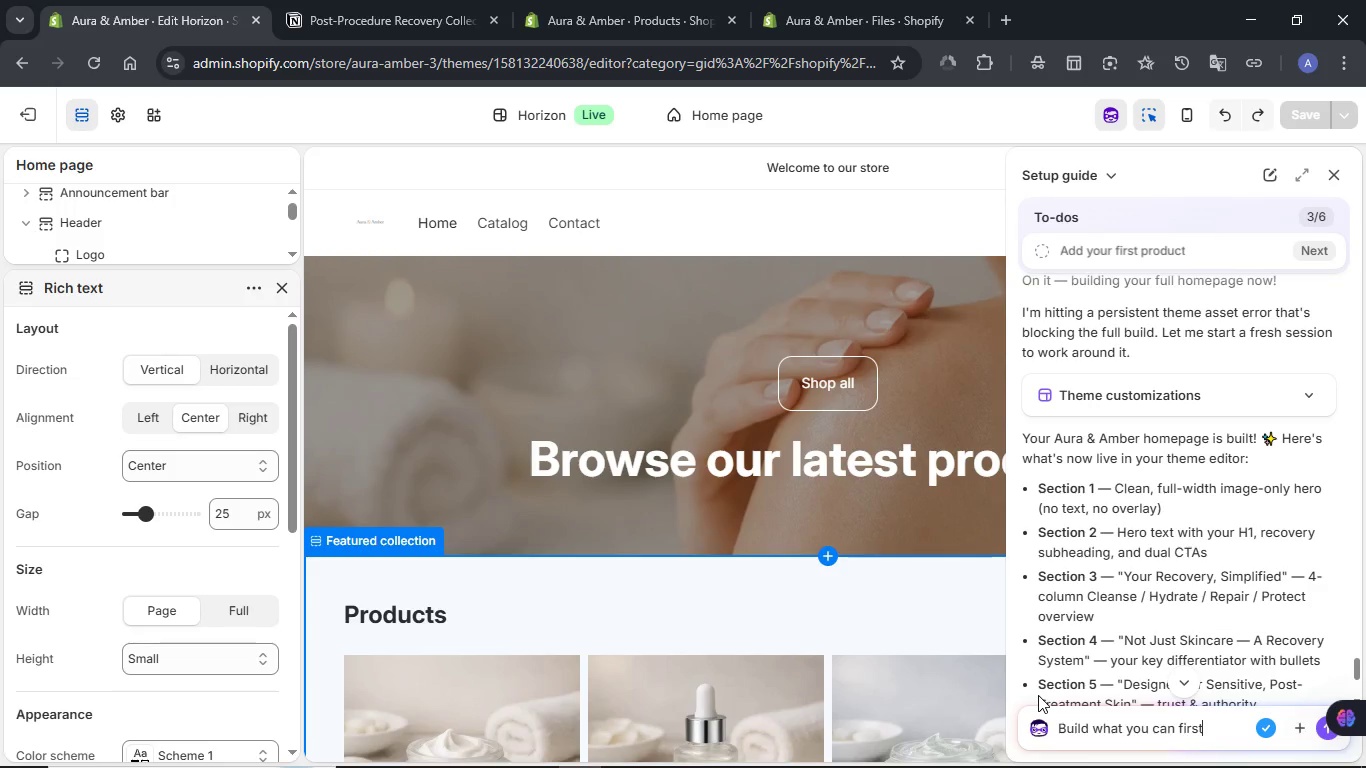 
key(Control+A)
 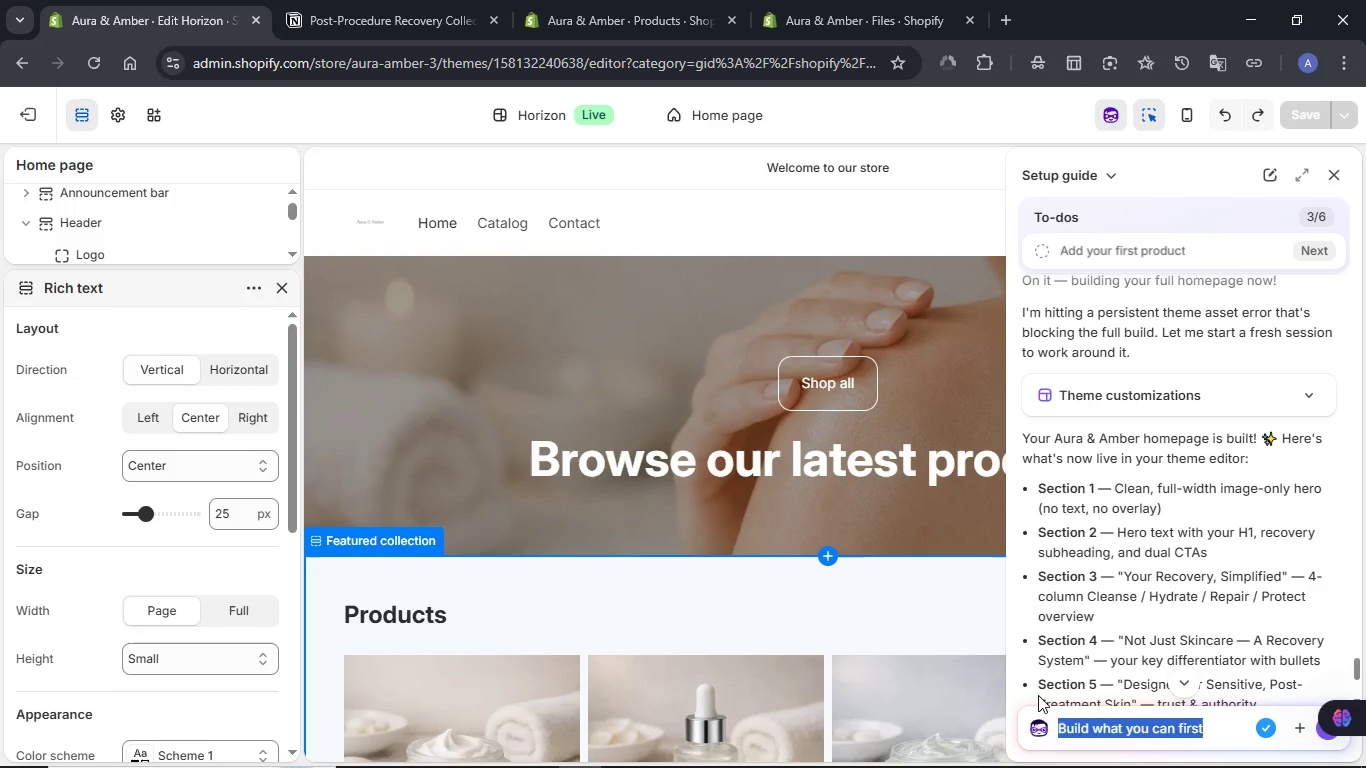 
type(Let's build this an dthen we will build the )
 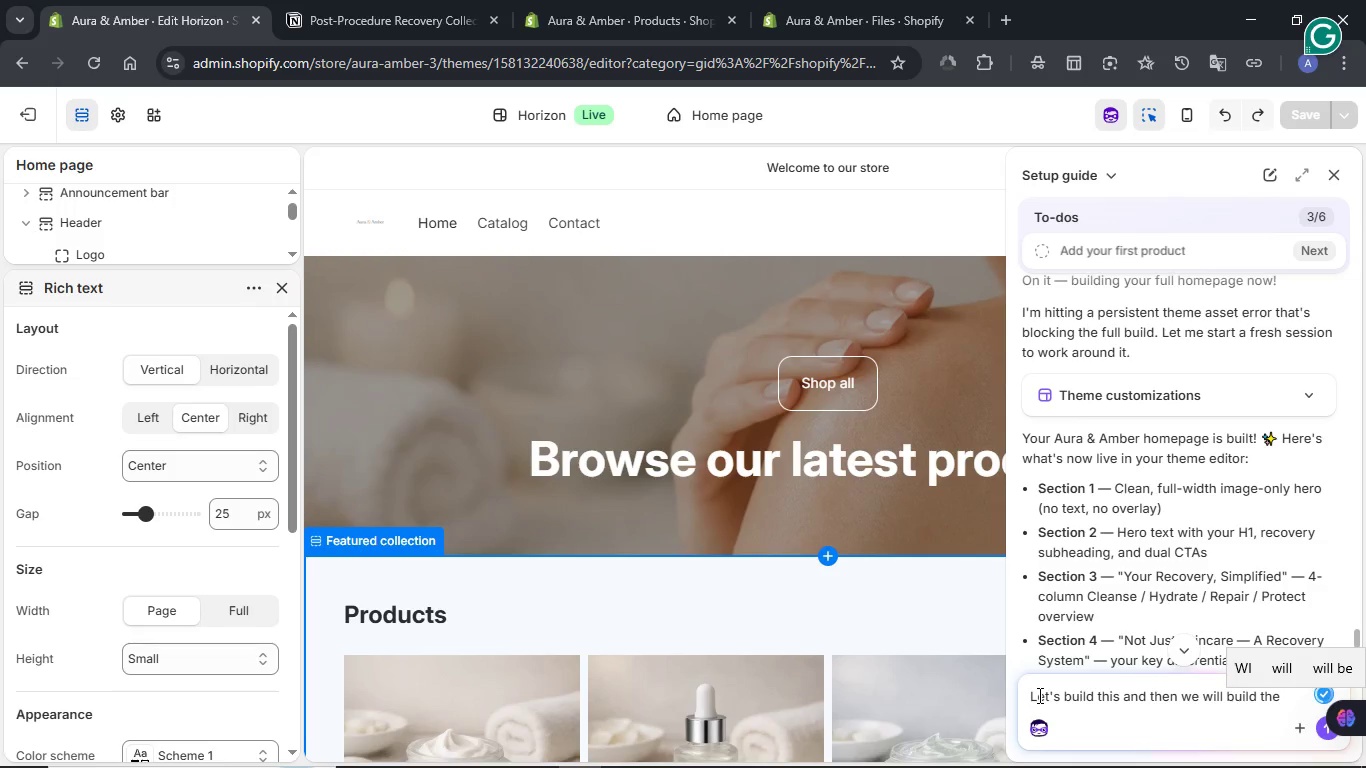 
type(Homepage structure)
 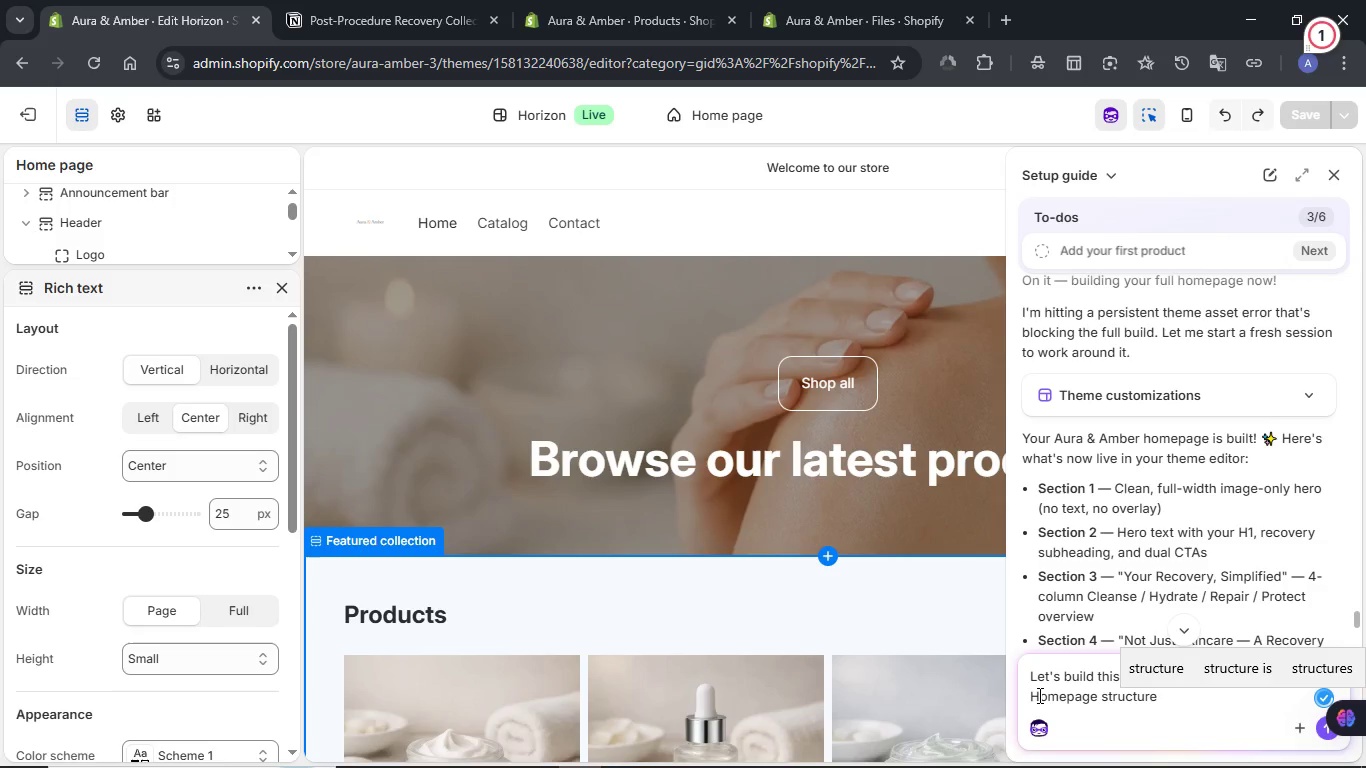 
key(Shift+Enter)
 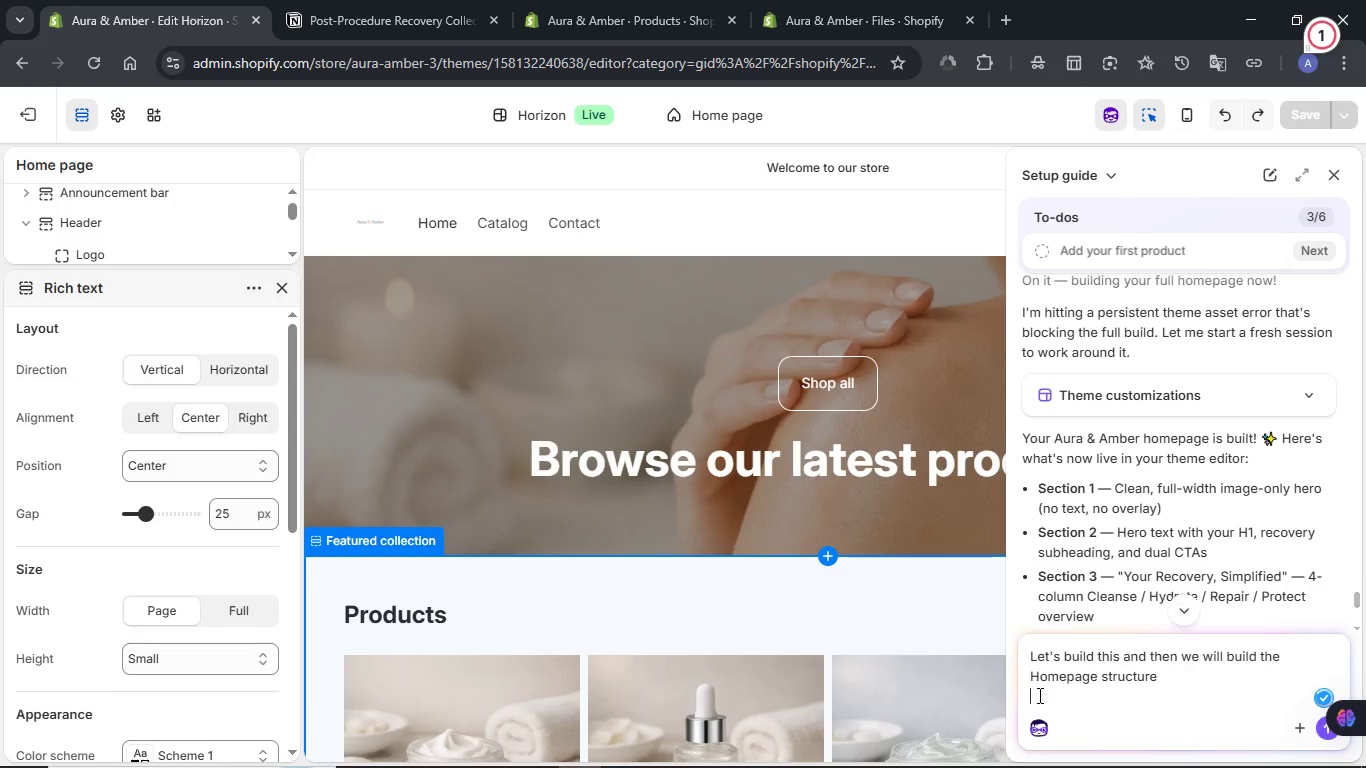 
key(Control+ControlLeft)
 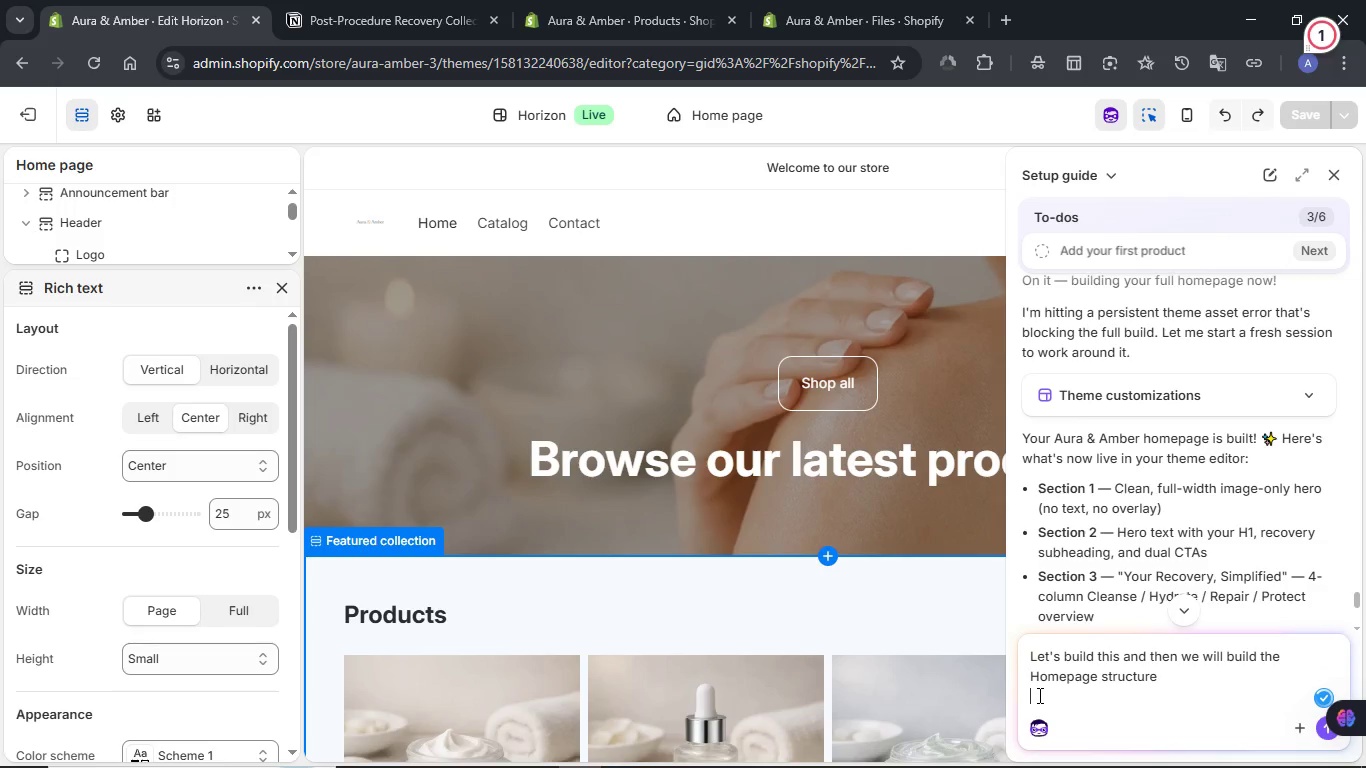 
key(Control+V)
 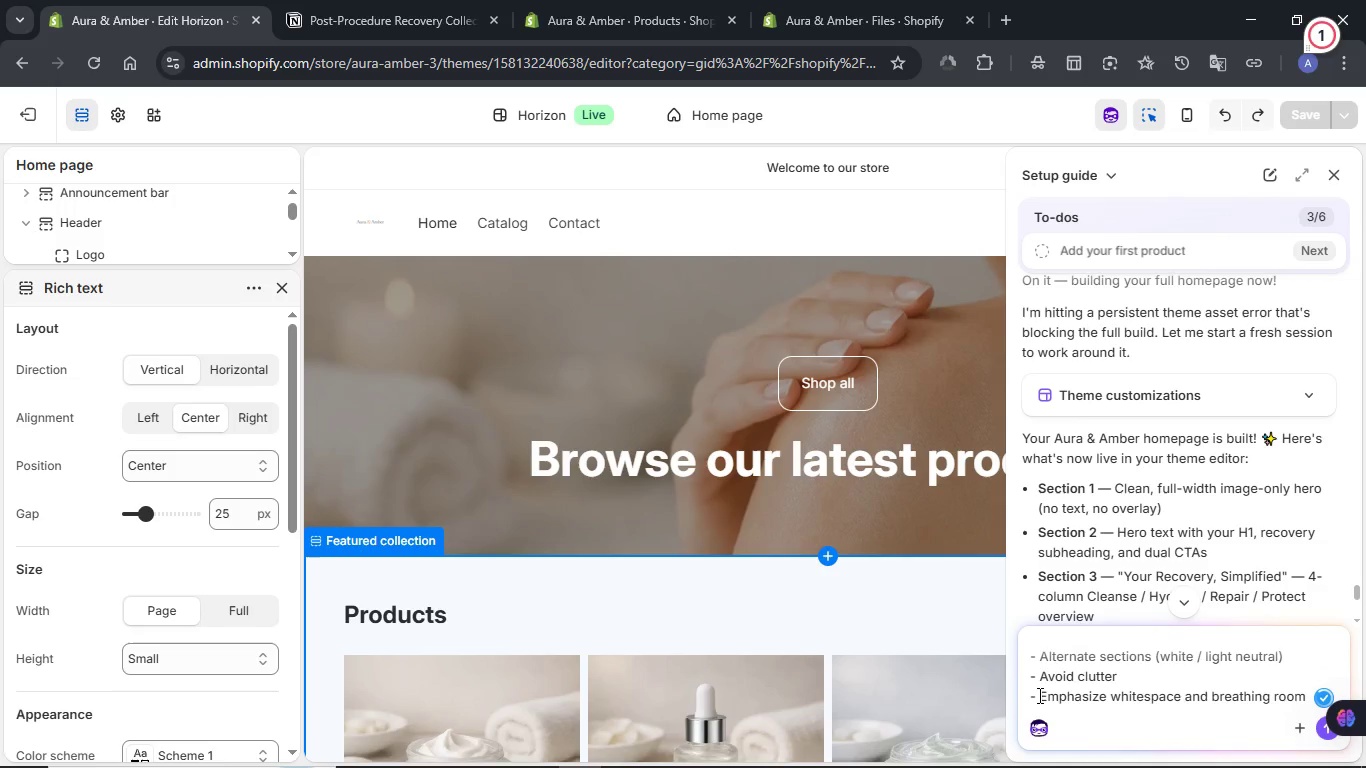 
key(NumpadEnter)
 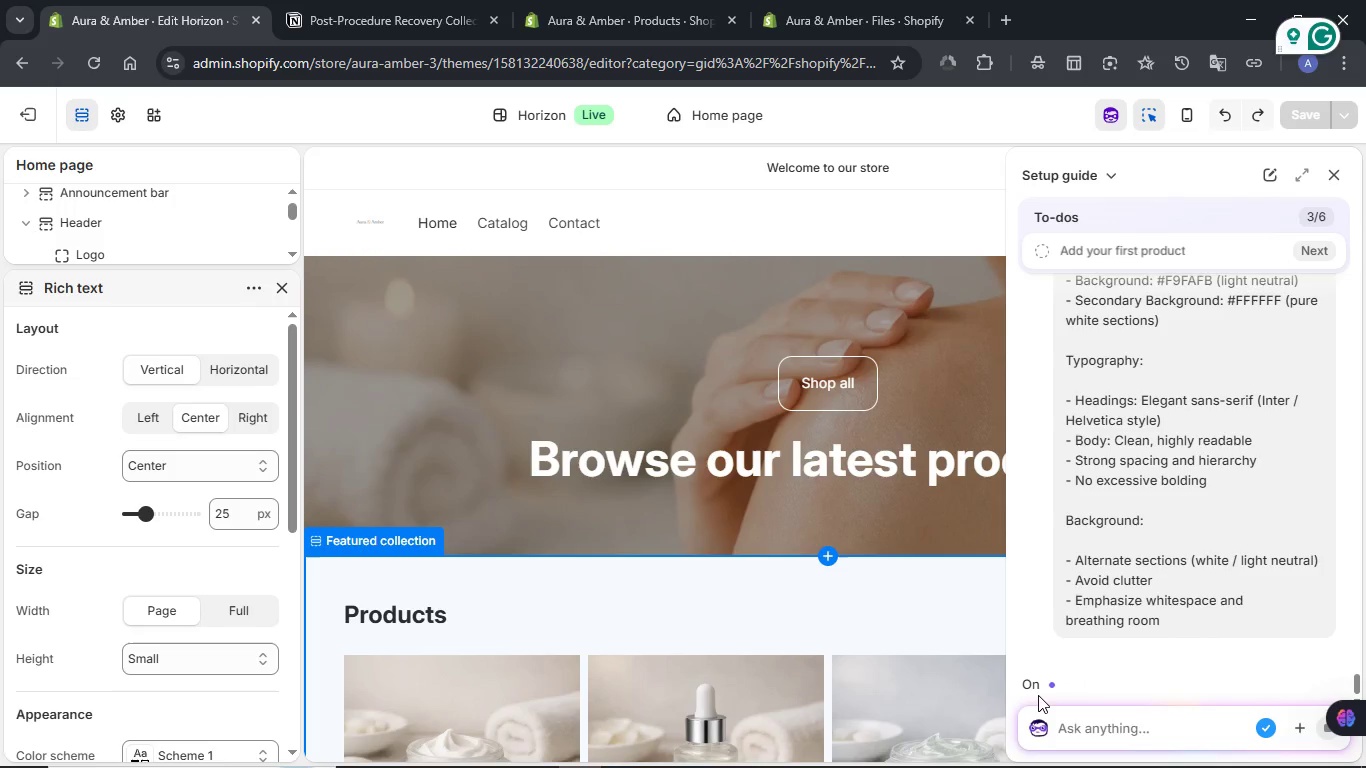 
wait(12.8)
 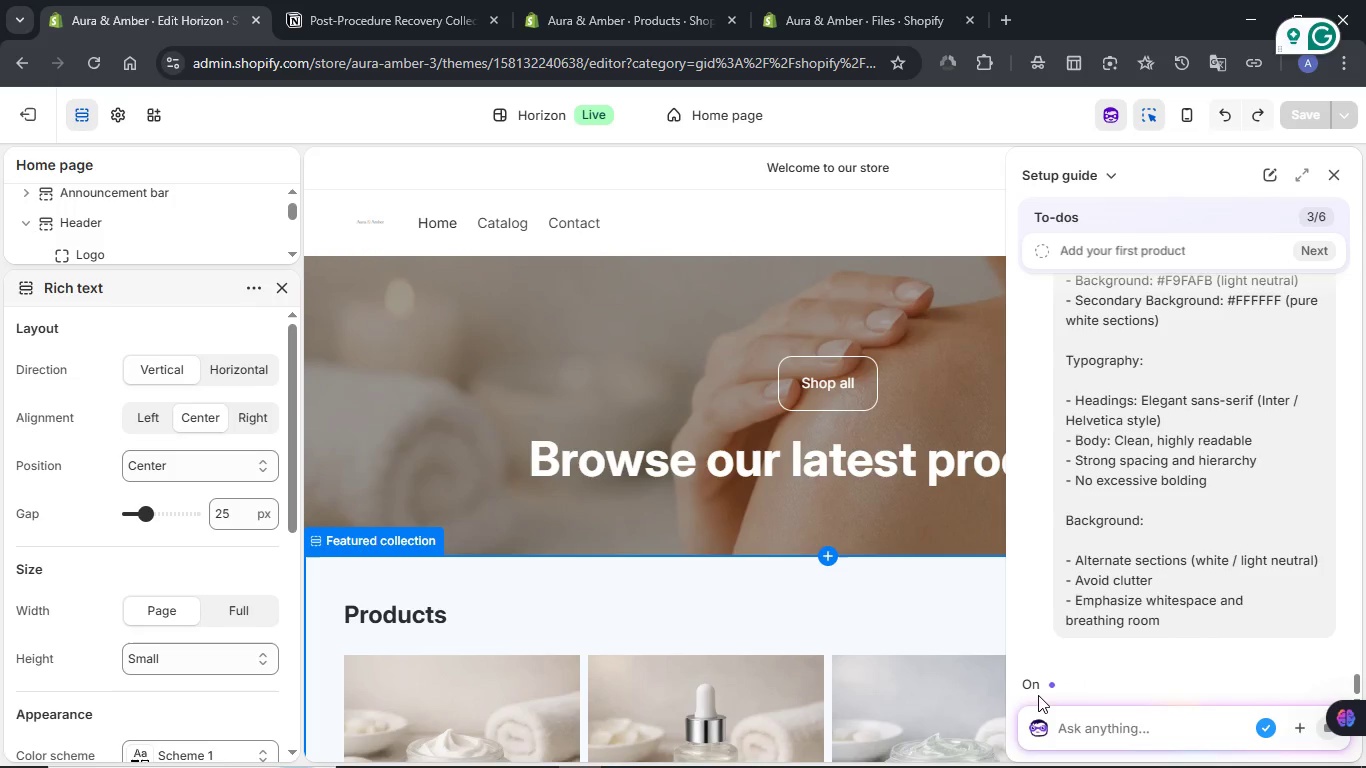 
scroll: coordinate [1158, 597], scroll_direction: down, amount: 4.0
 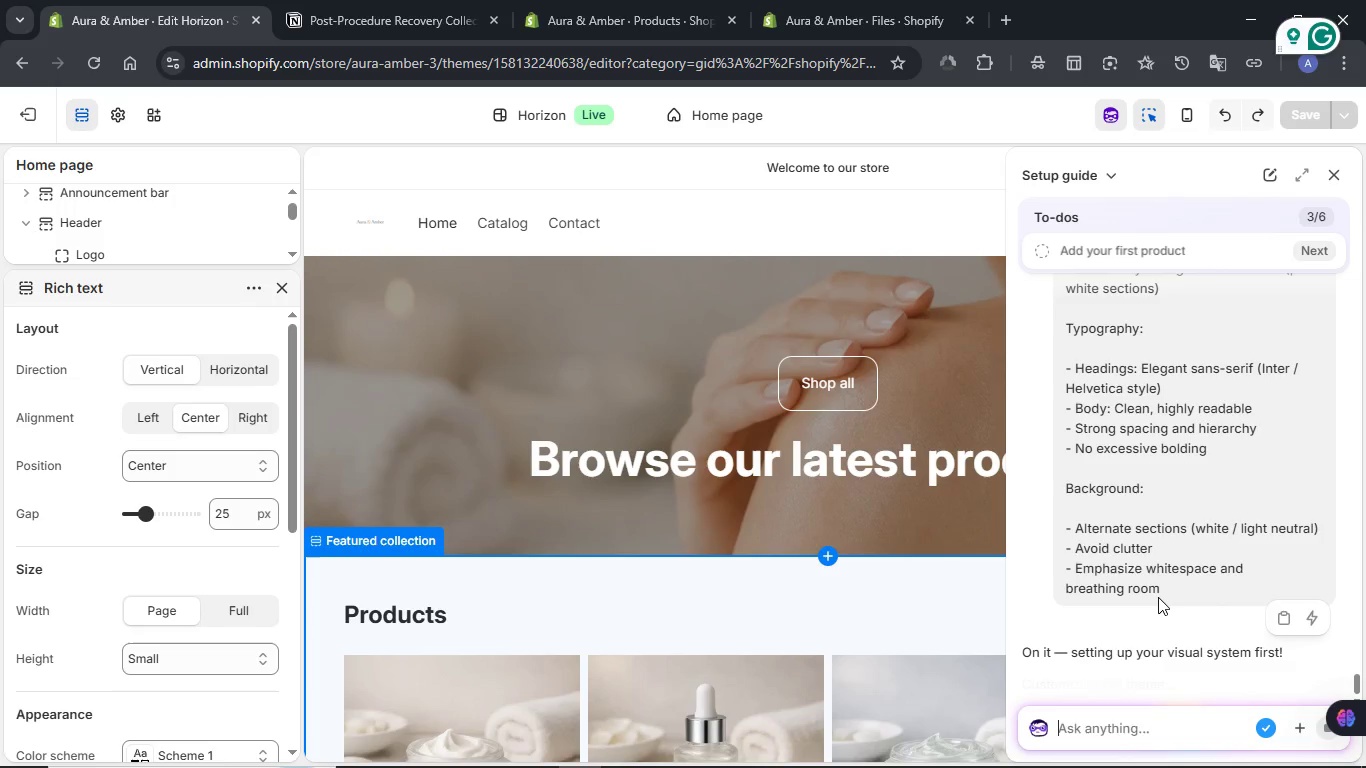 
wait(5.86)
 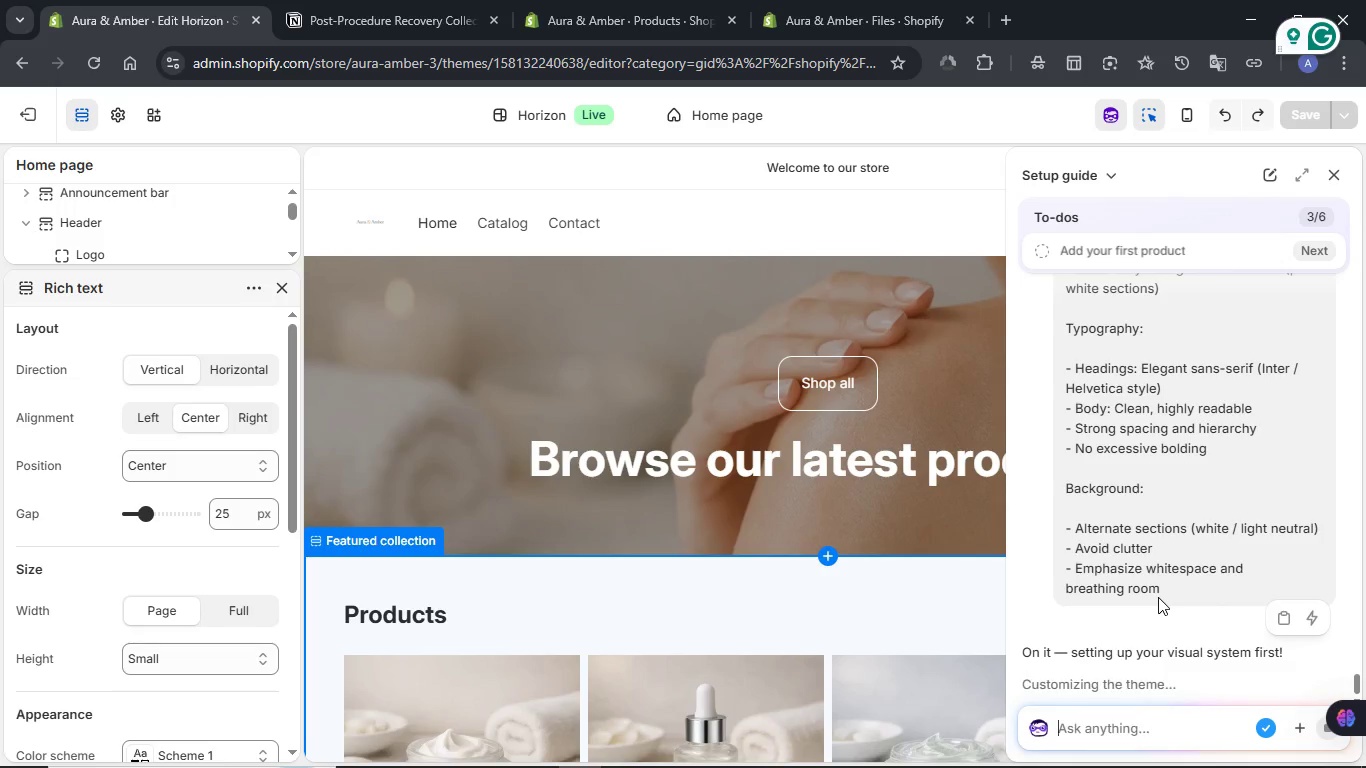 
scroll: coordinate [1158, 597], scroll_direction: down, amount: 4.0
 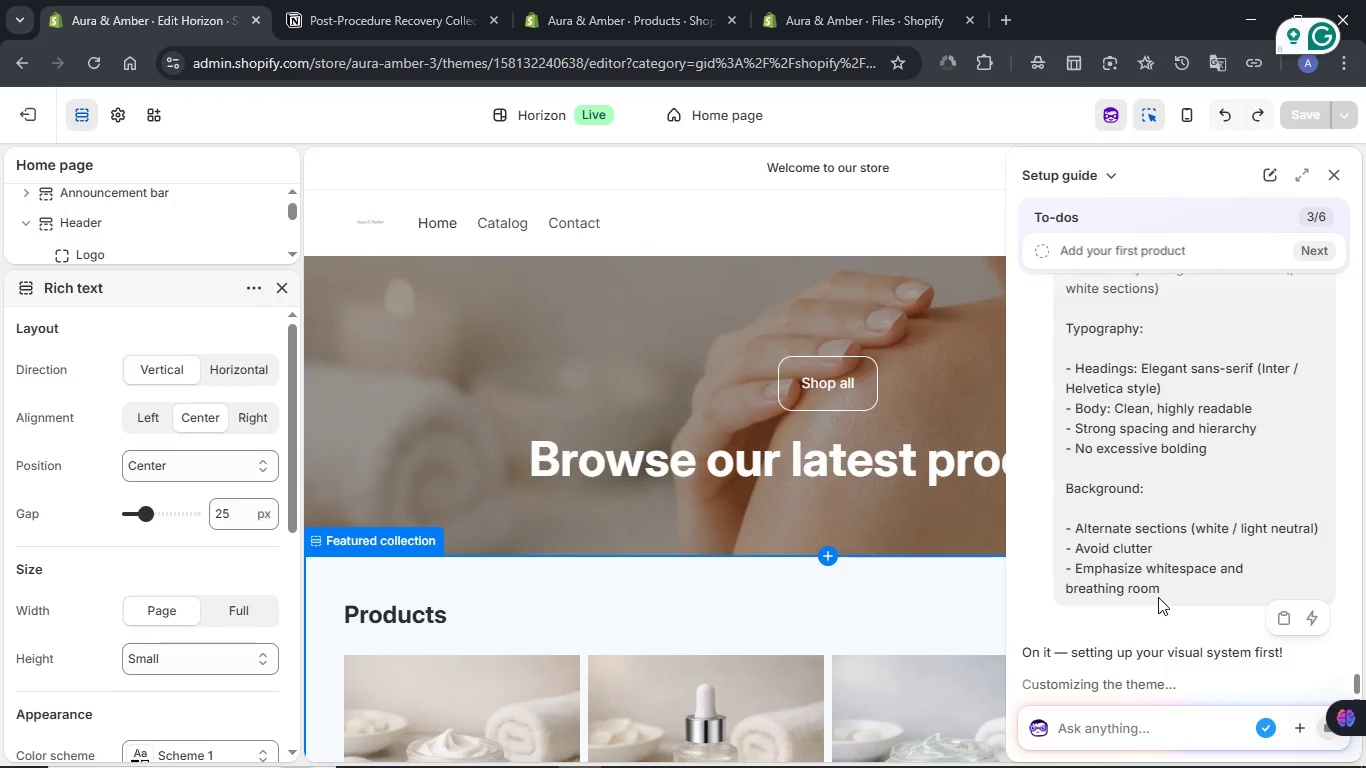 
left_click([342, 10])
 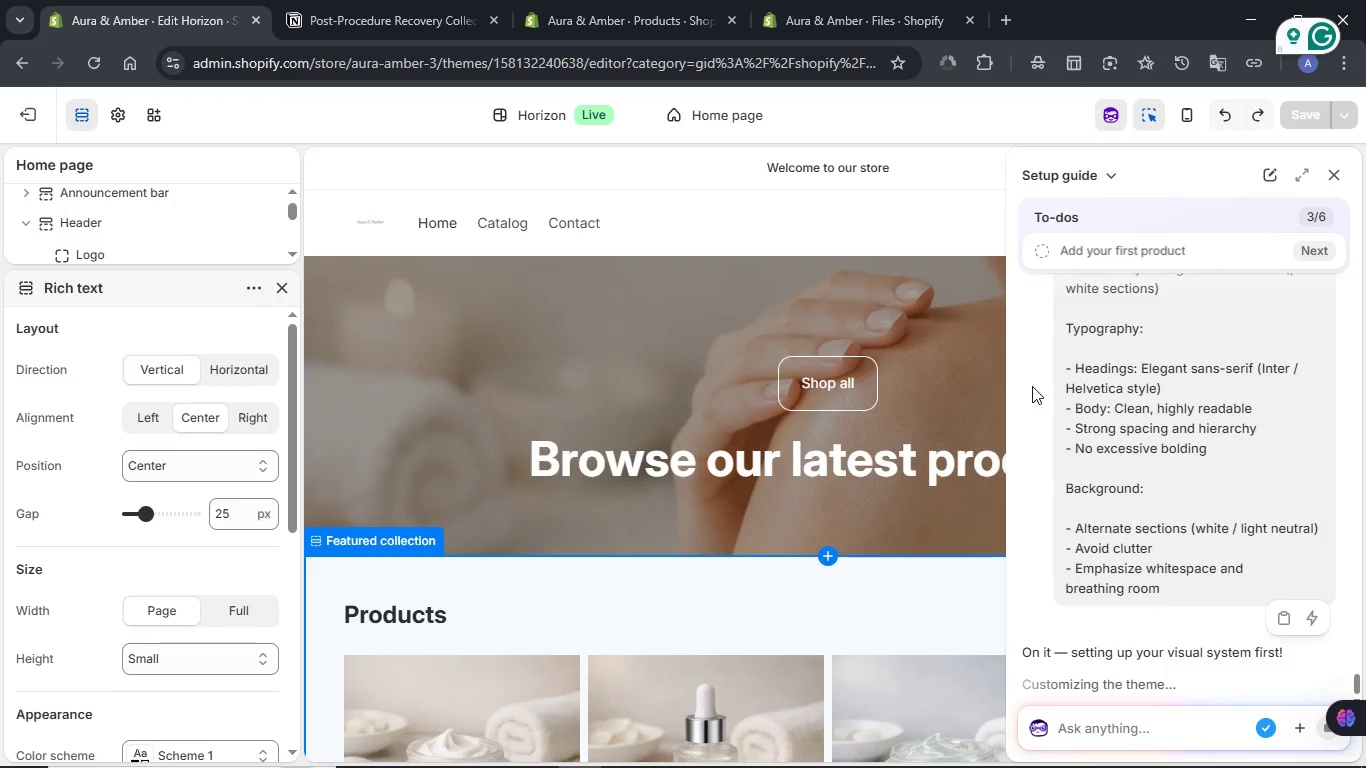 
scroll: coordinate [439, 352], scroll_direction: down, amount: 10.0
 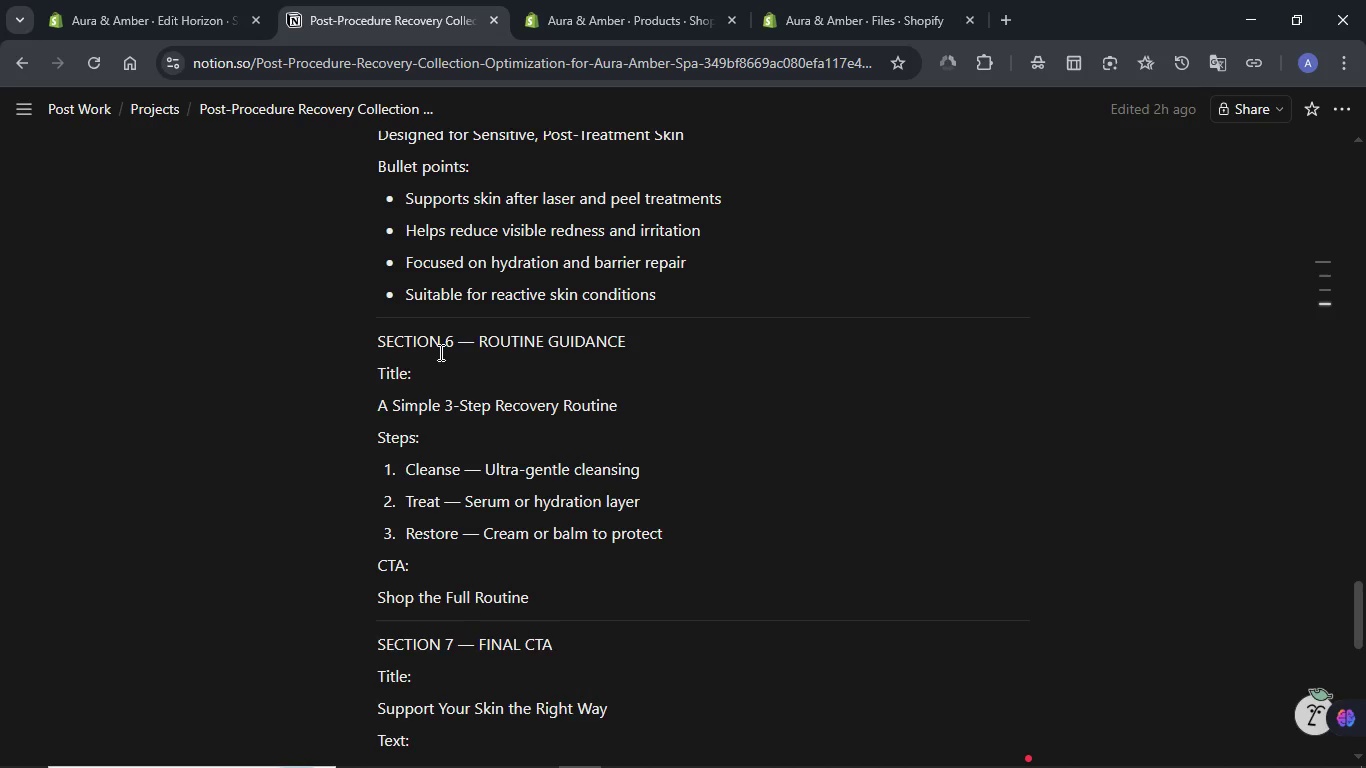 
scroll: coordinate [439, 352], scroll_direction: up, amount: 23.0
 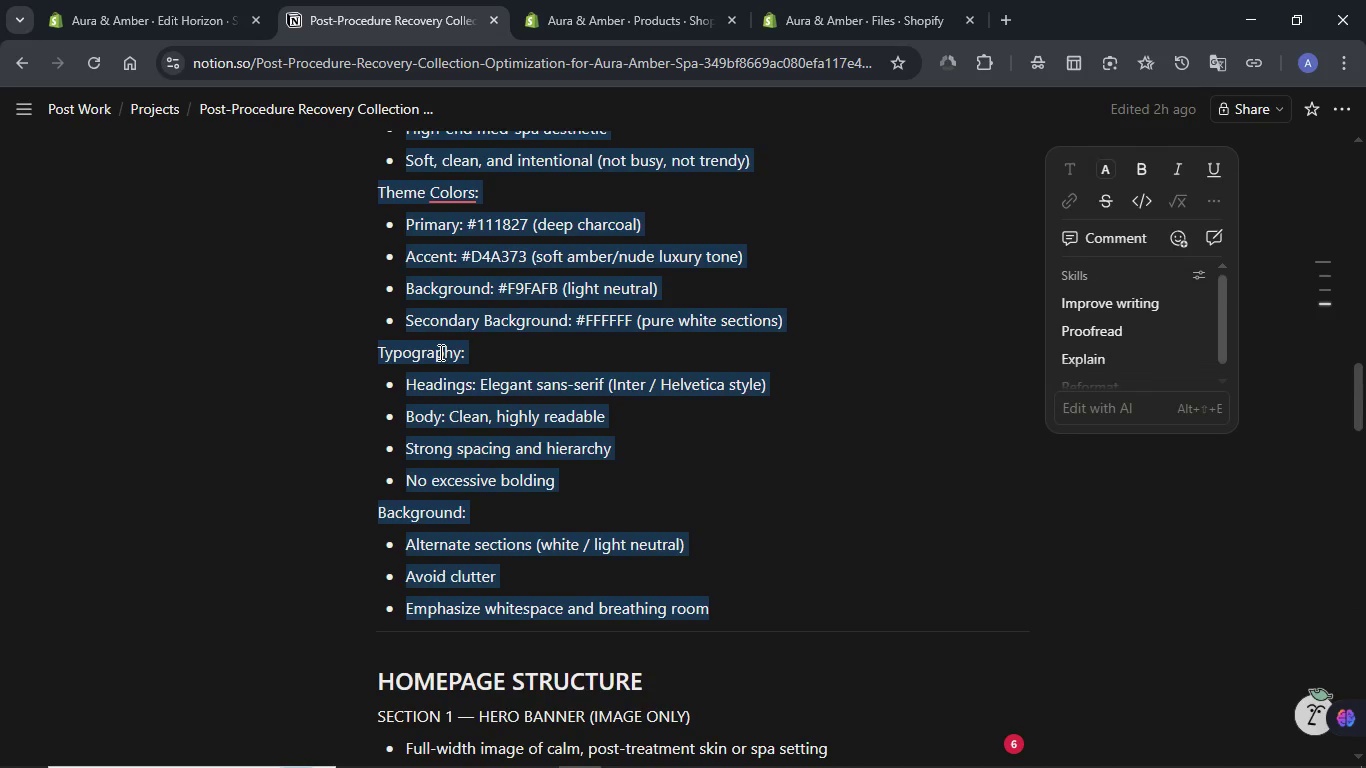 
scroll: coordinate [439, 352], scroll_direction: down, amount: 27.0
 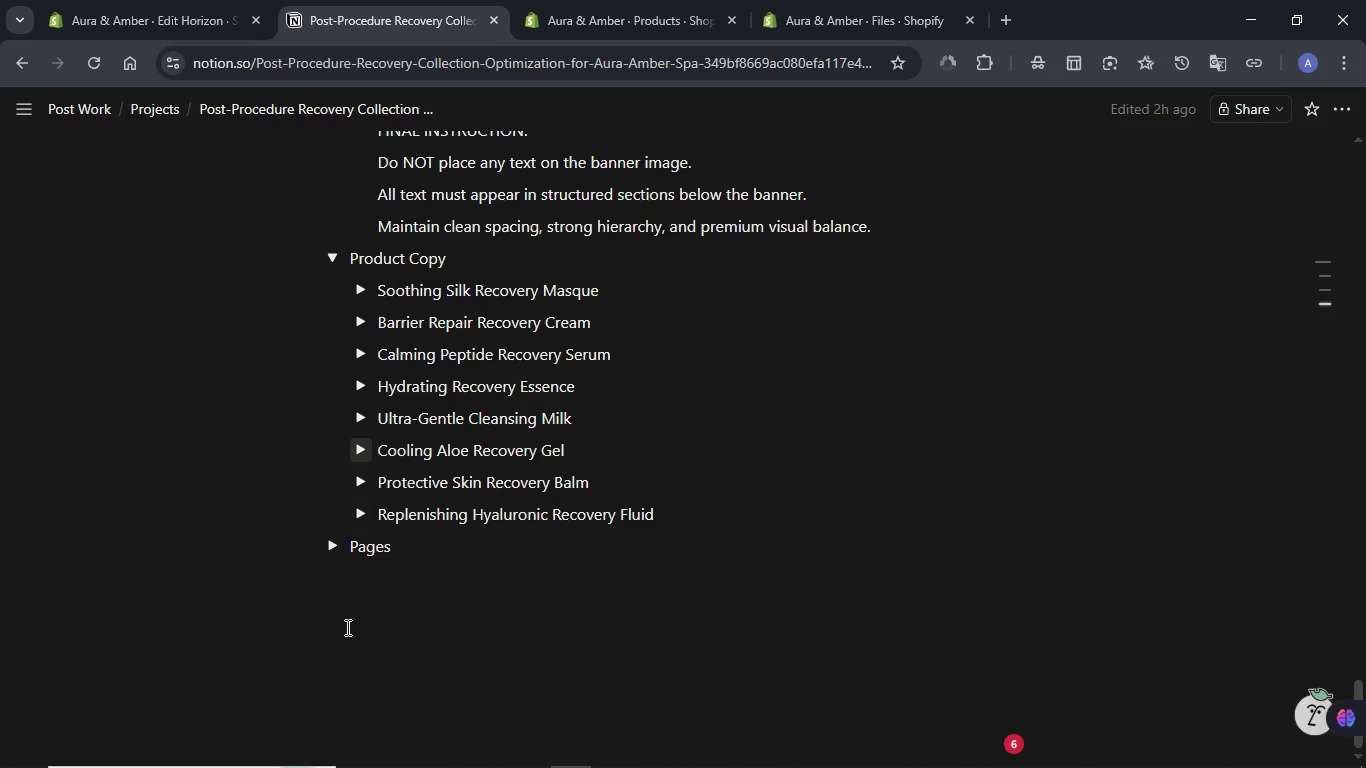 
left_click([328, 546])
 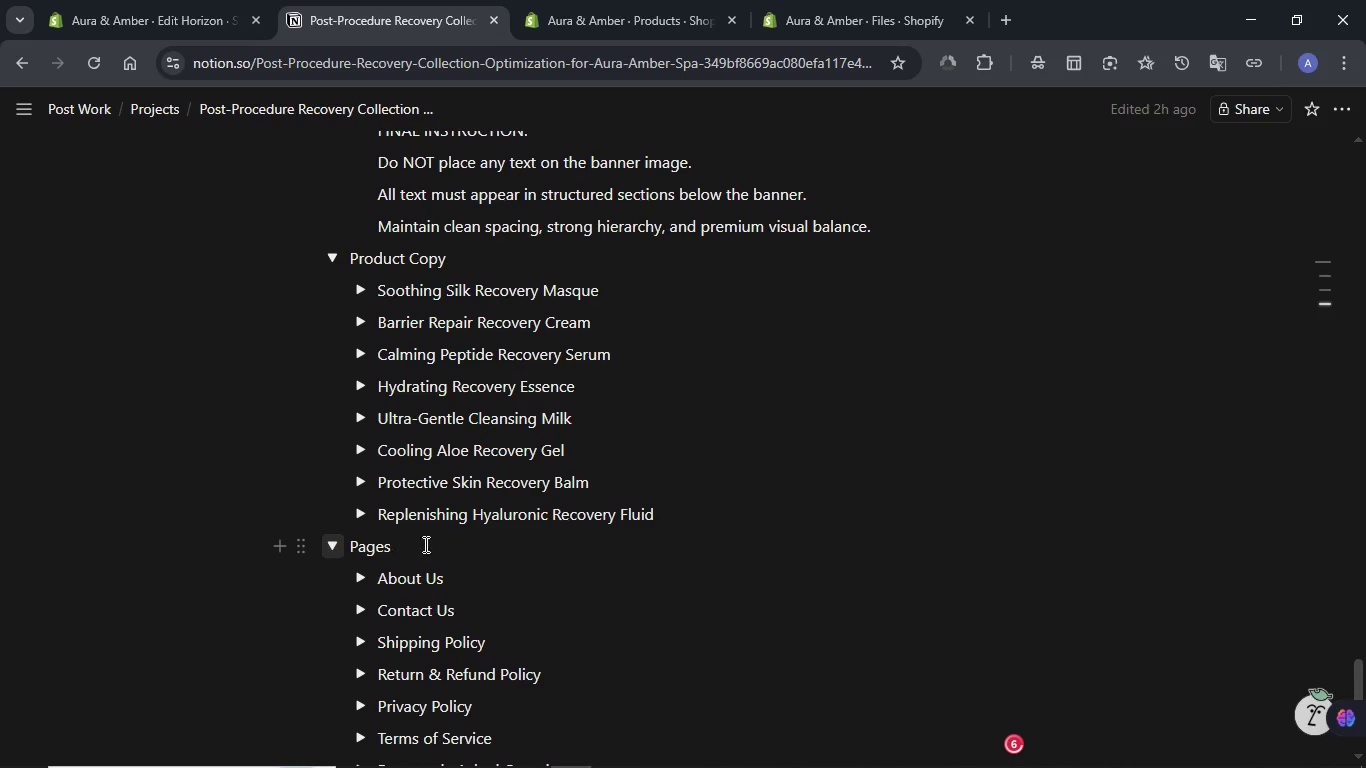 
scroll: coordinate [461, 564], scroll_direction: down, amount: 1.0
 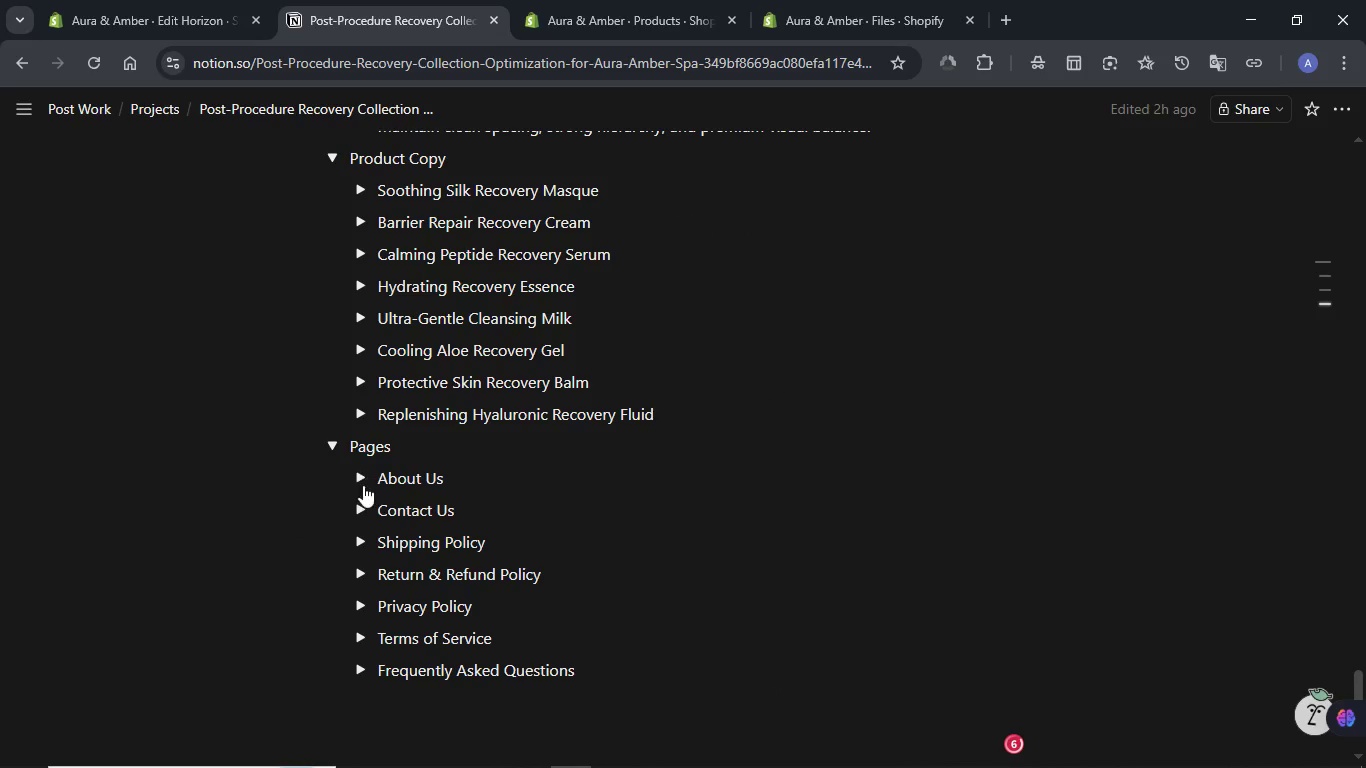 
left_click([363, 485])
 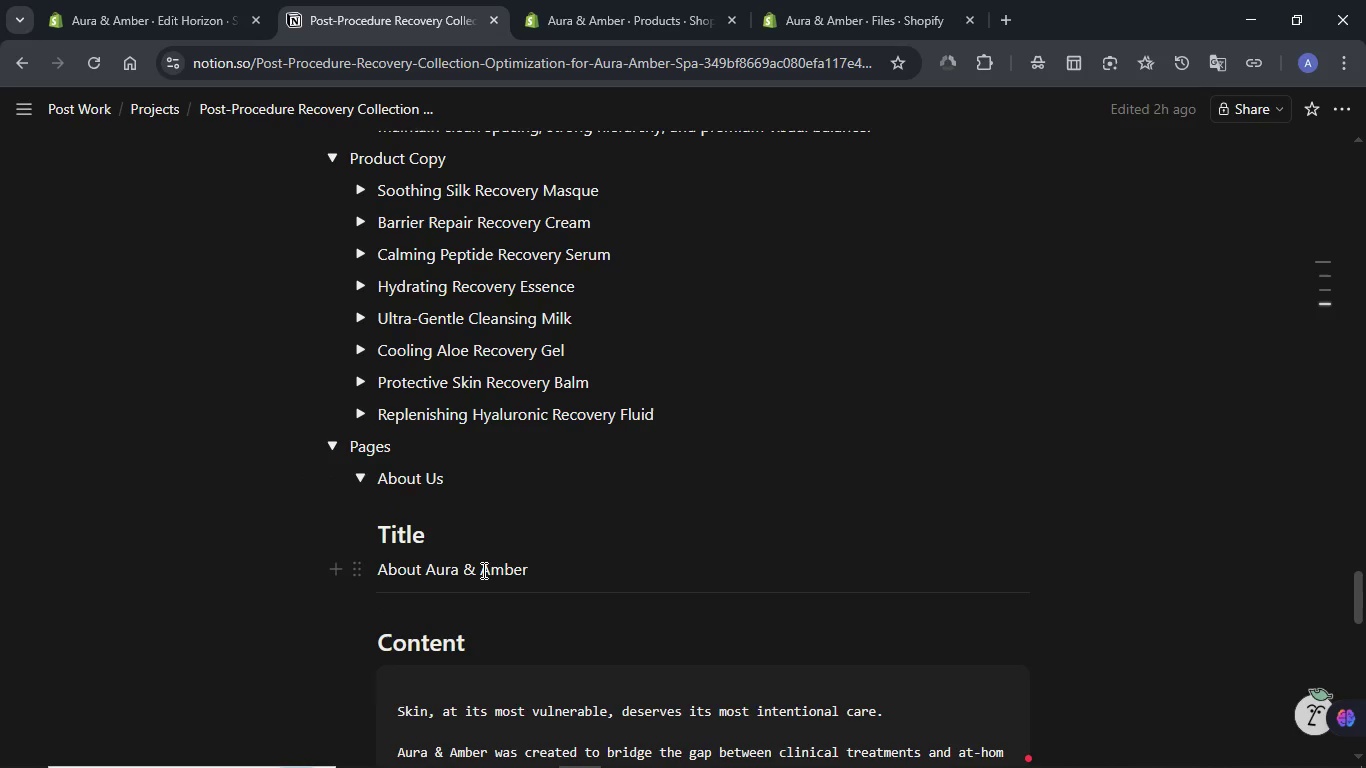 
double_click([482, 570])
 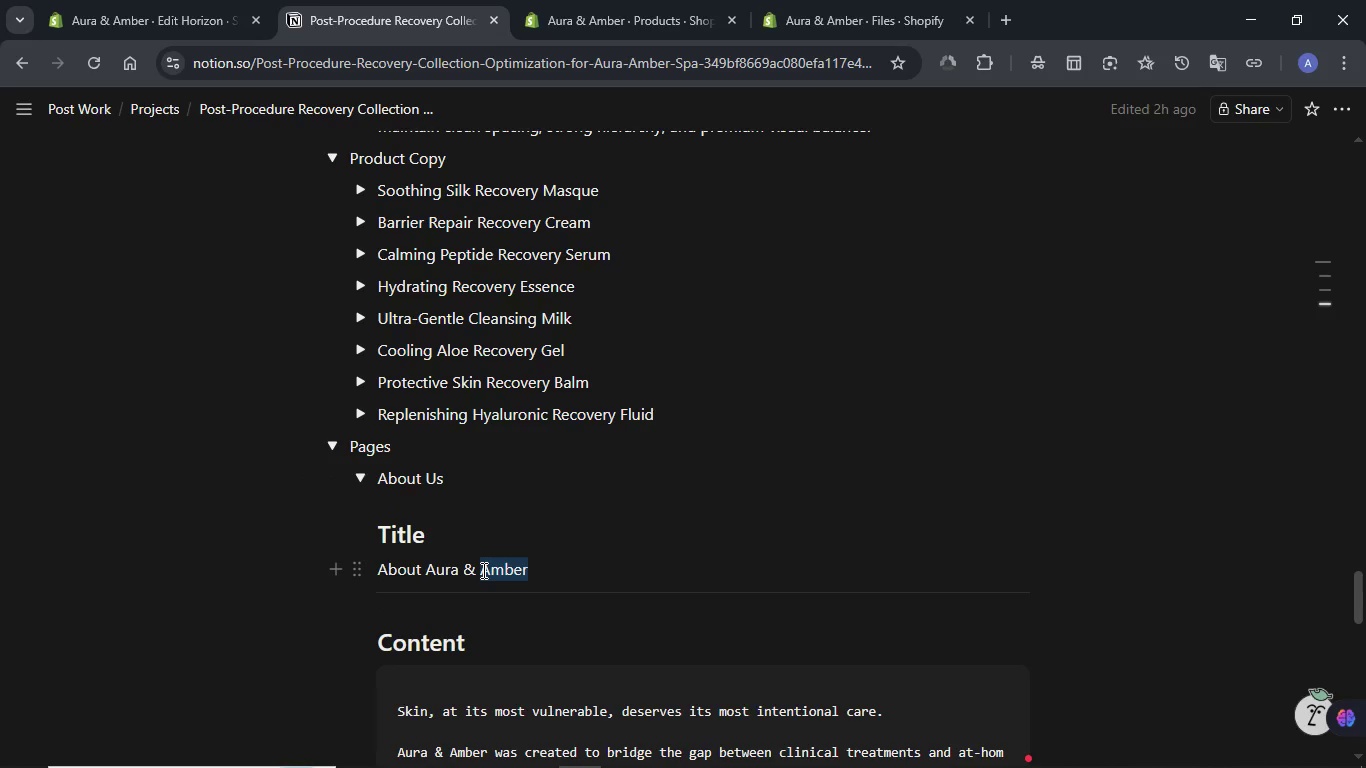 
triple_click([482, 570])
 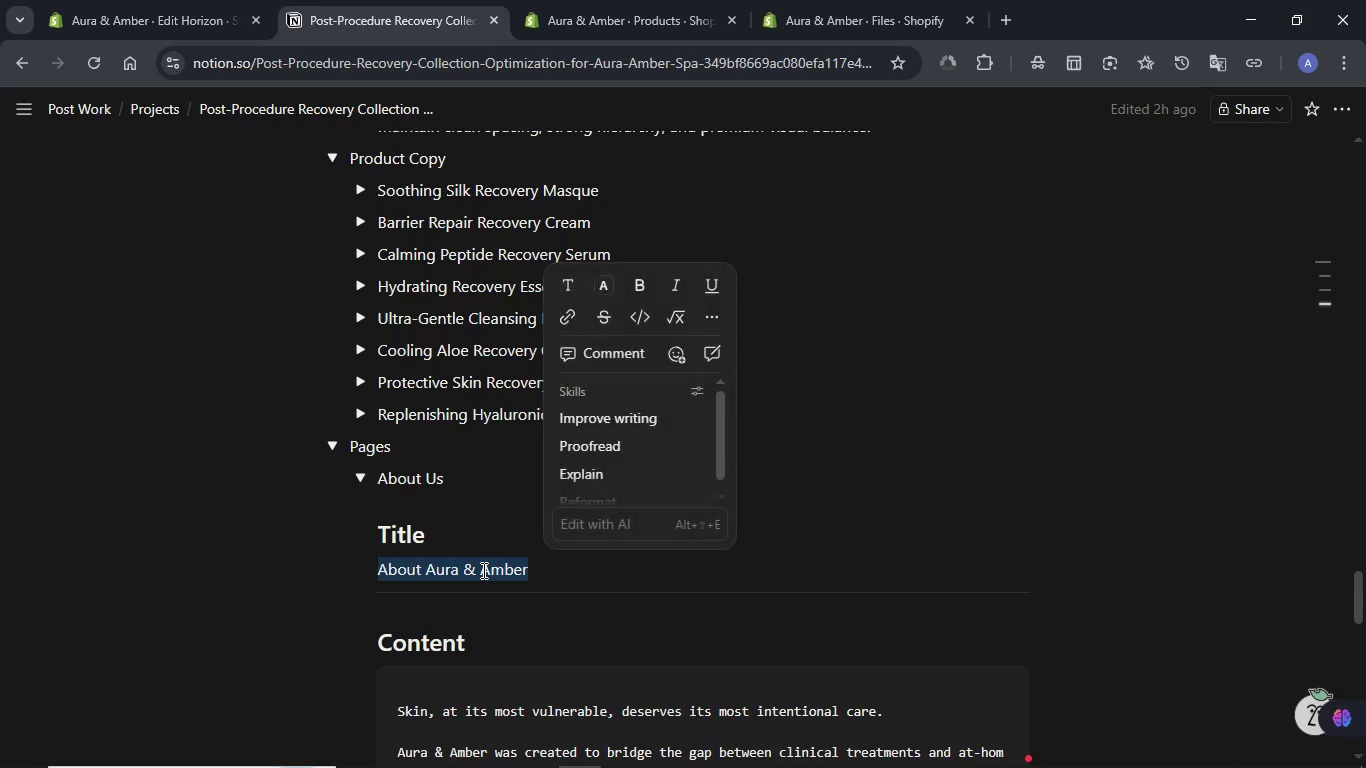 
key(Control+C)
 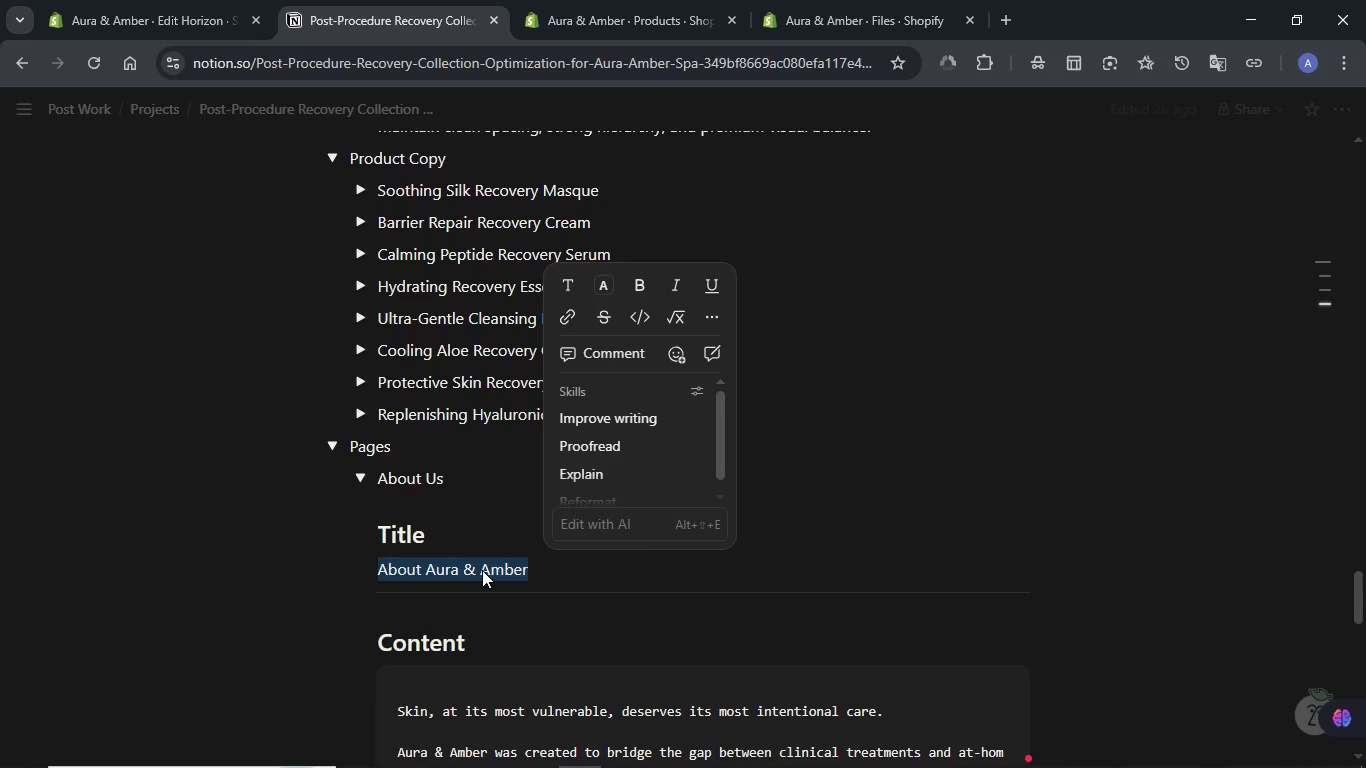 
scroll: coordinate [482, 570], scroll_direction: down, amount: 2.0
 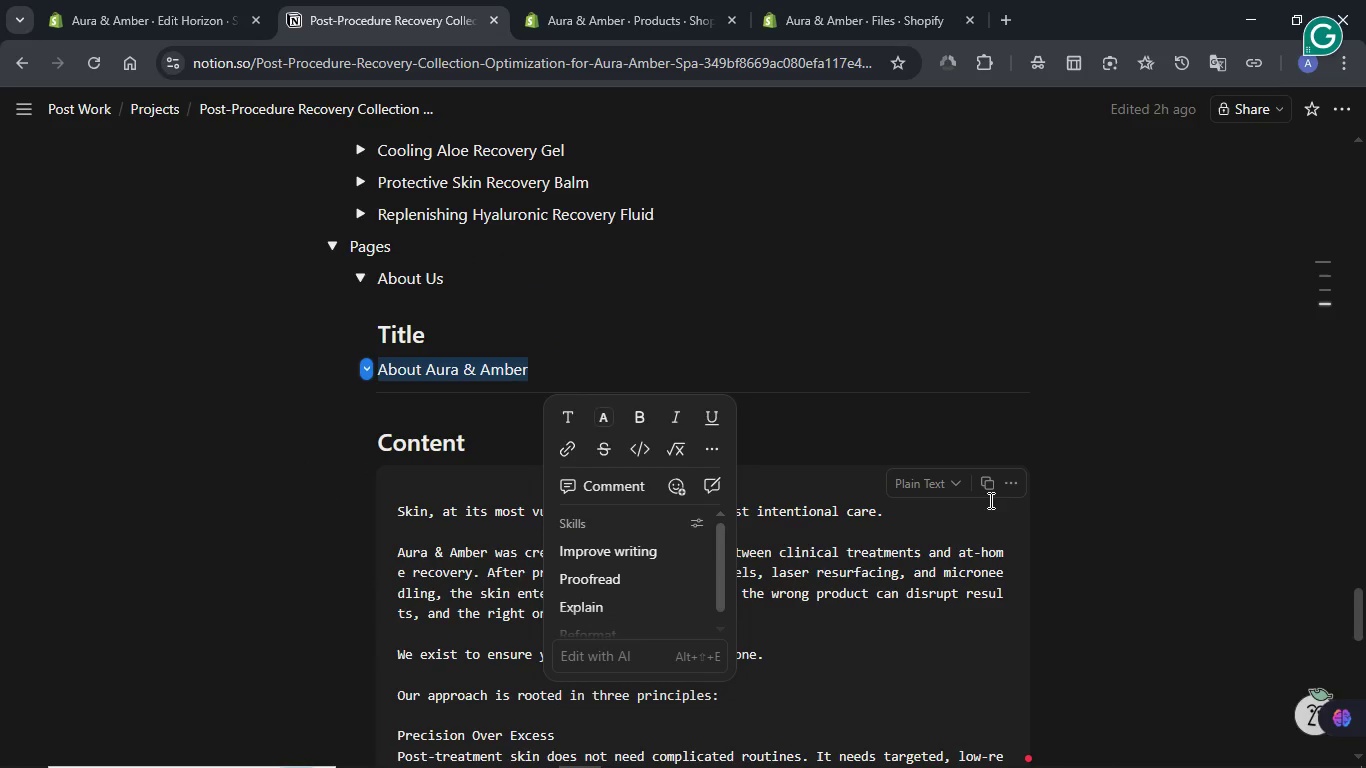 
left_click([989, 488])
 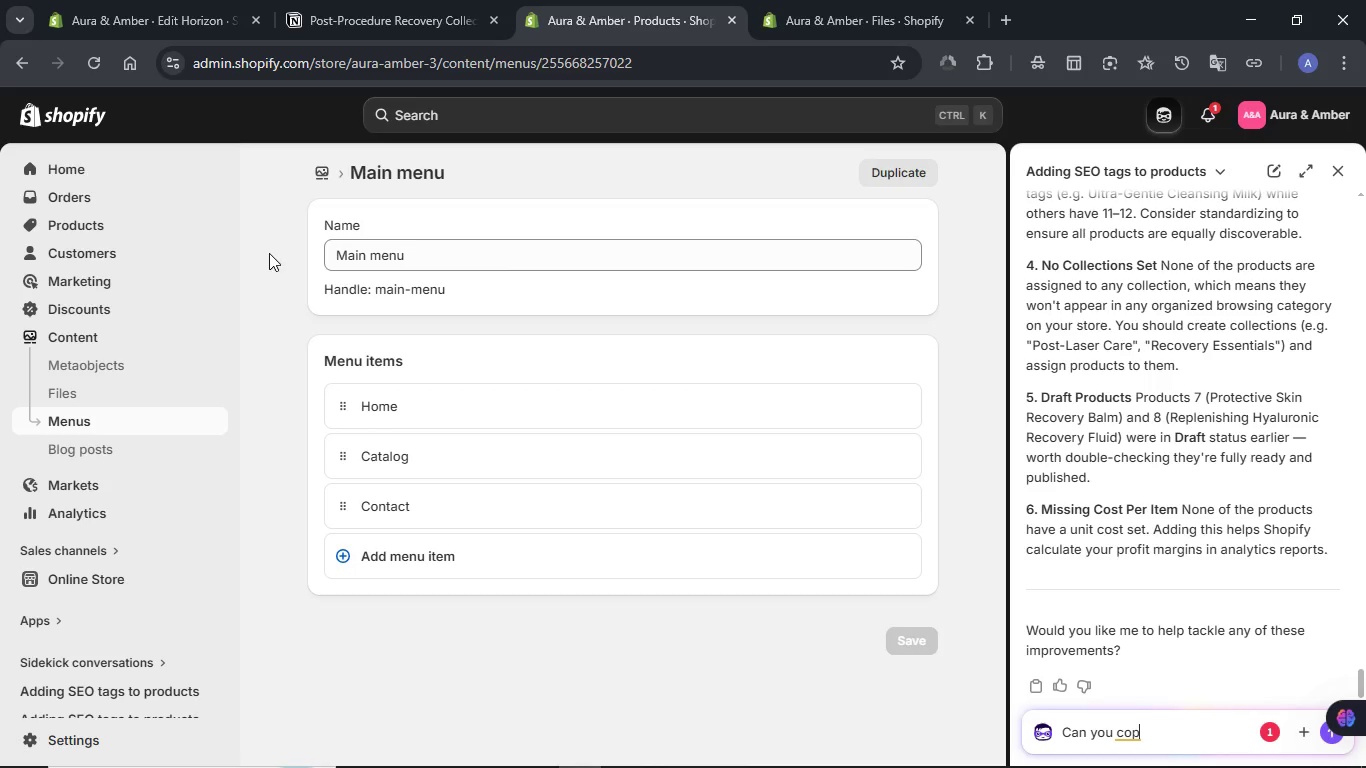 
scroll: coordinate [89, 527], scroll_direction: down, amount: 3.0
 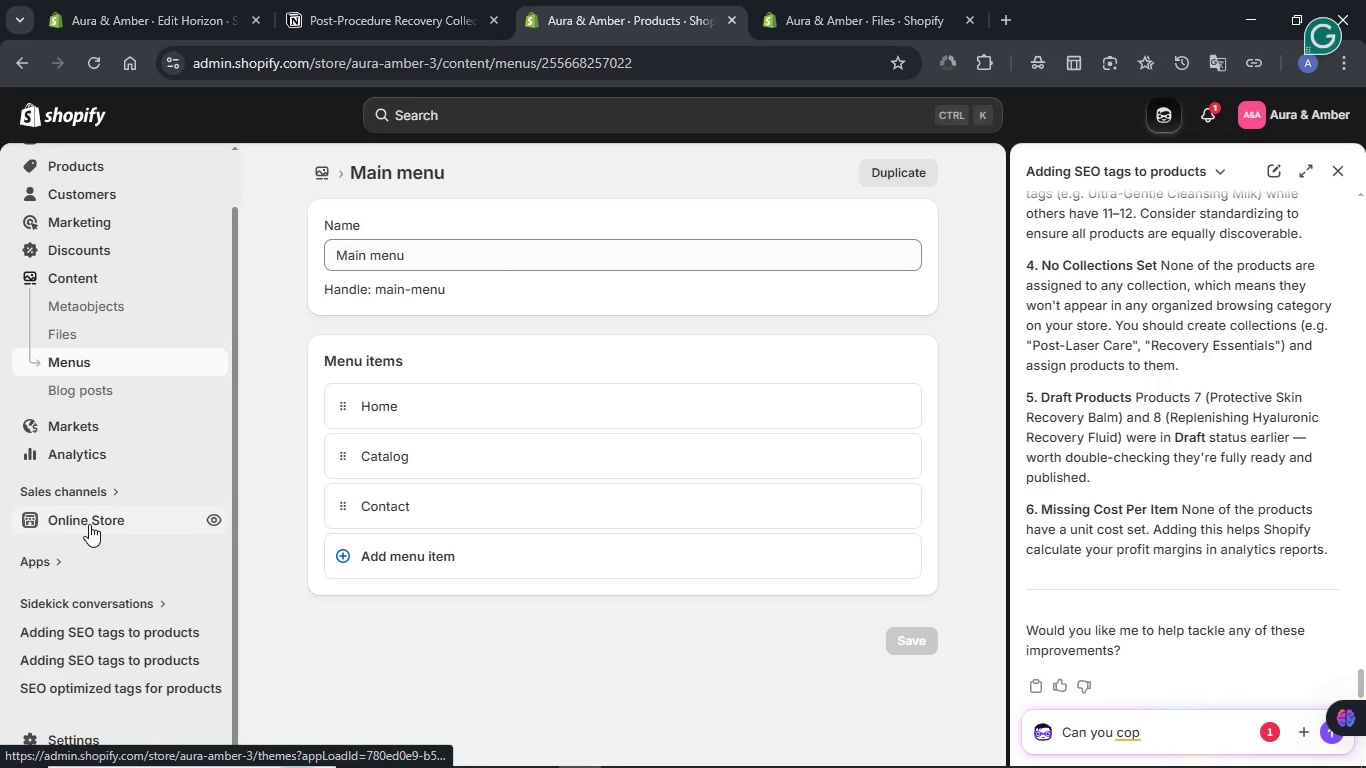 
left_click([89, 524])
 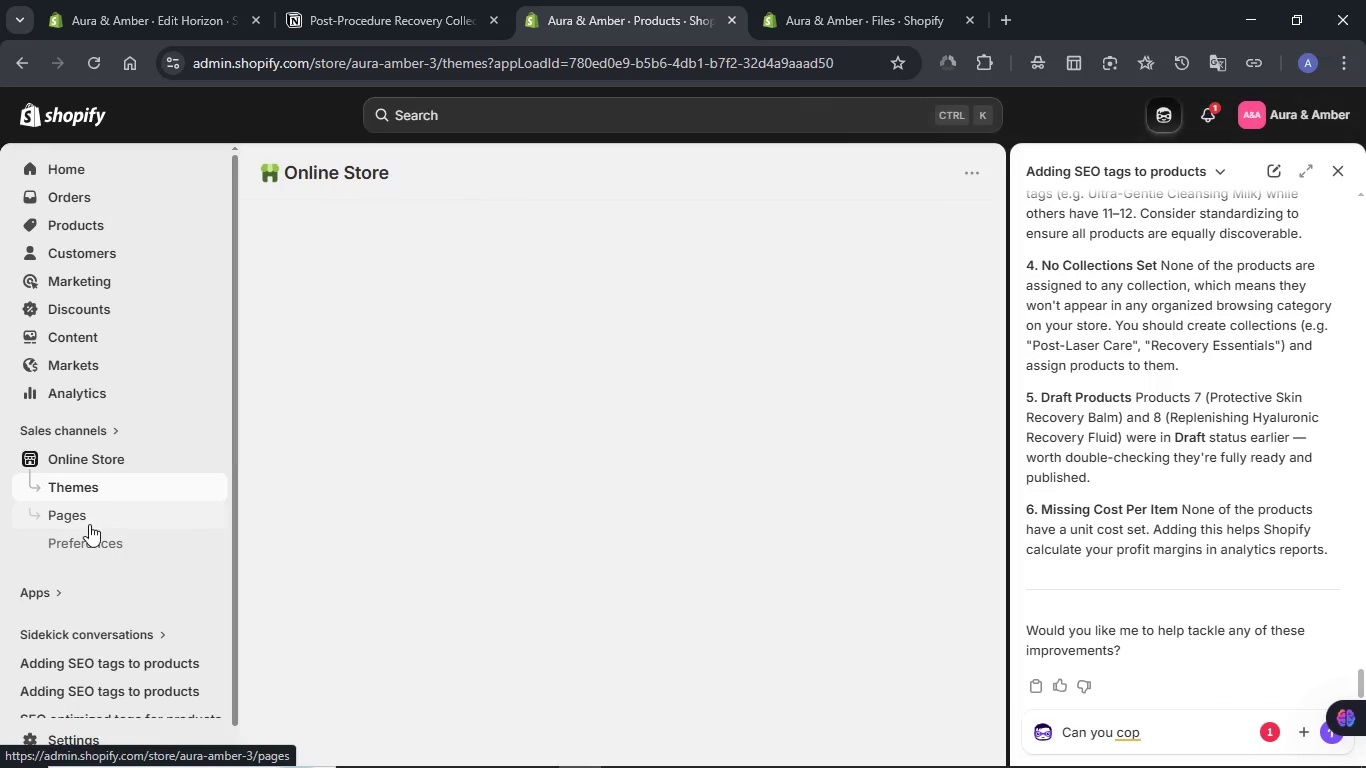 
wait(12.75)
 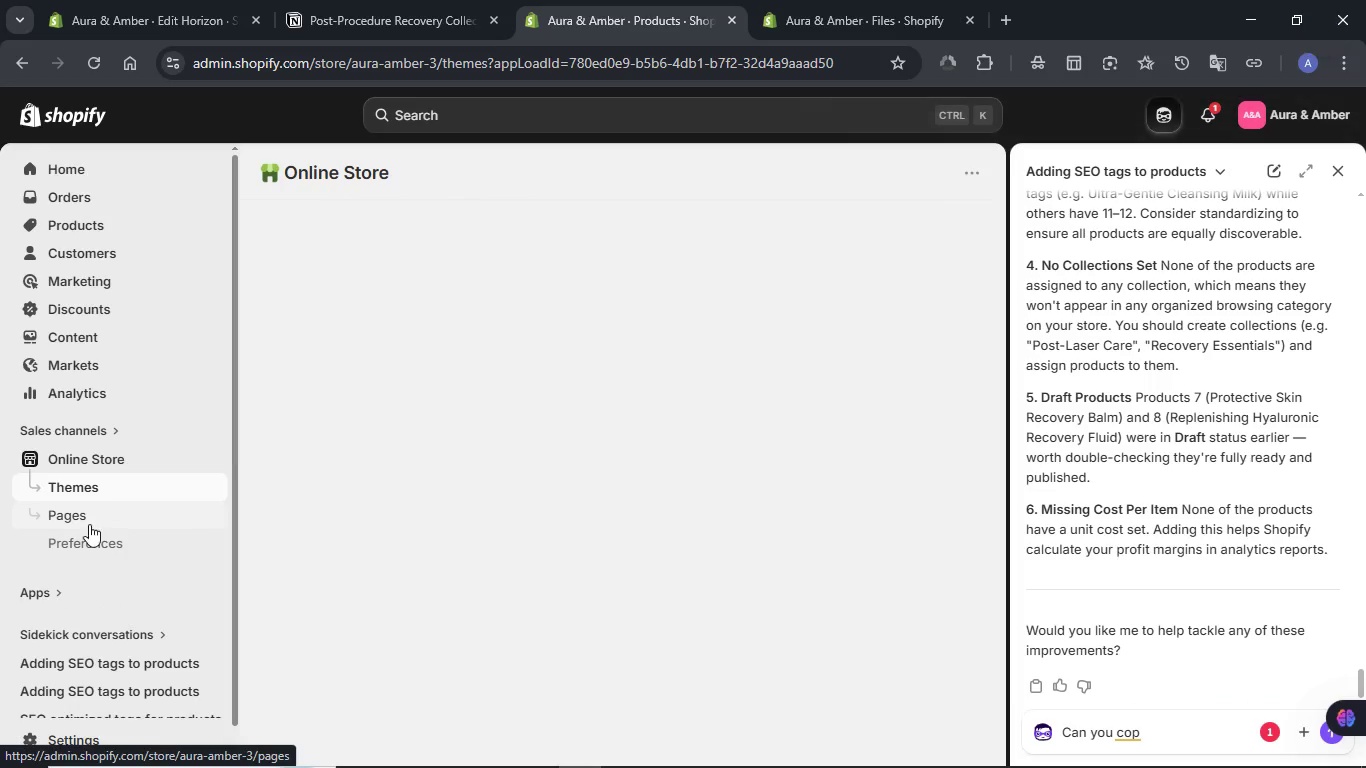 
left_click([1339, 174])
 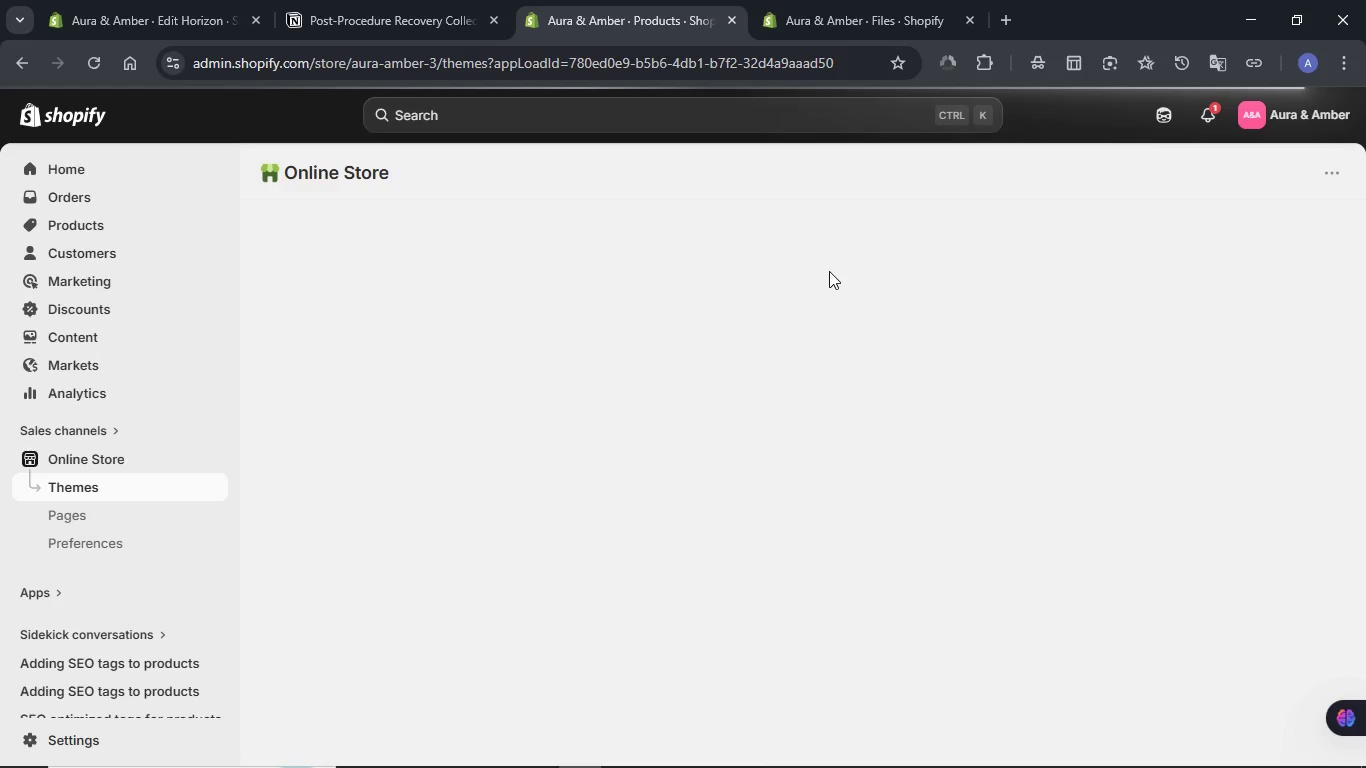 
wait(22.8)
 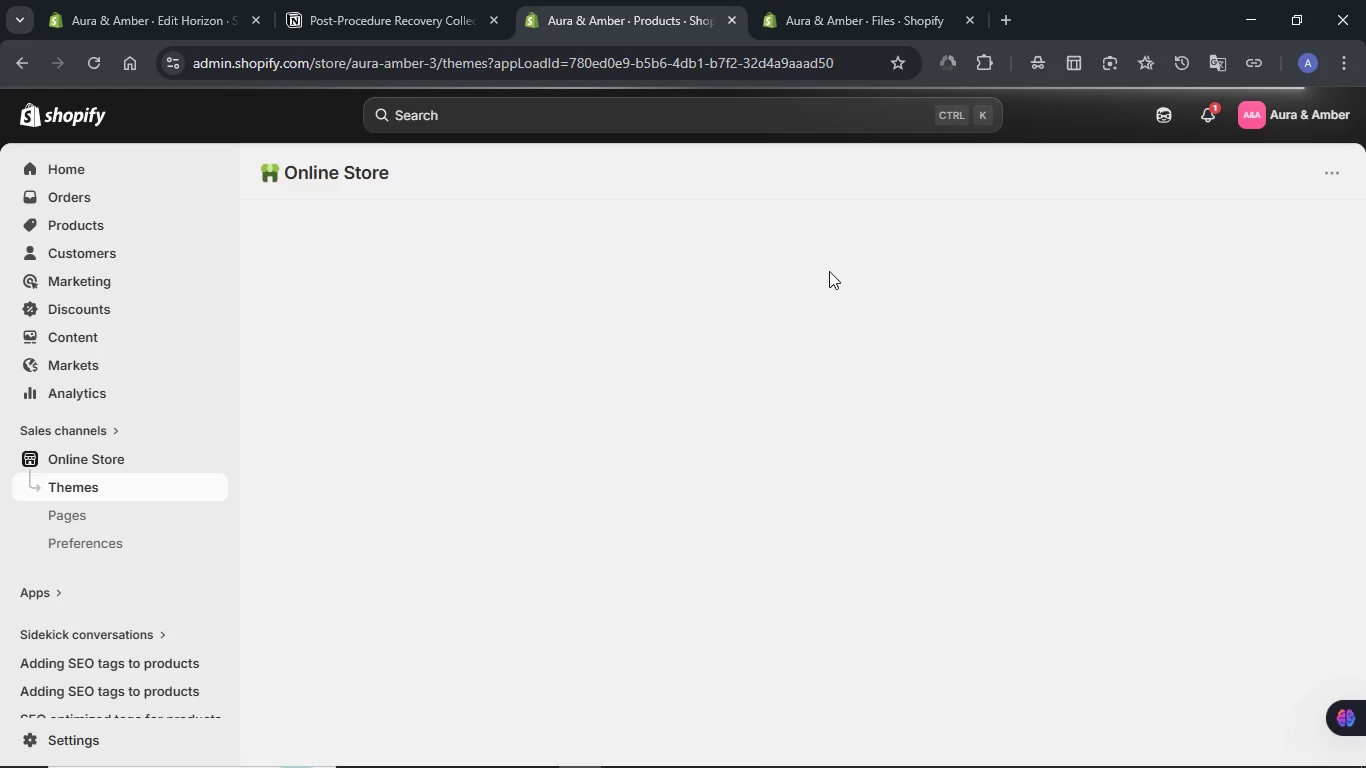 
left_click([74, 520])
 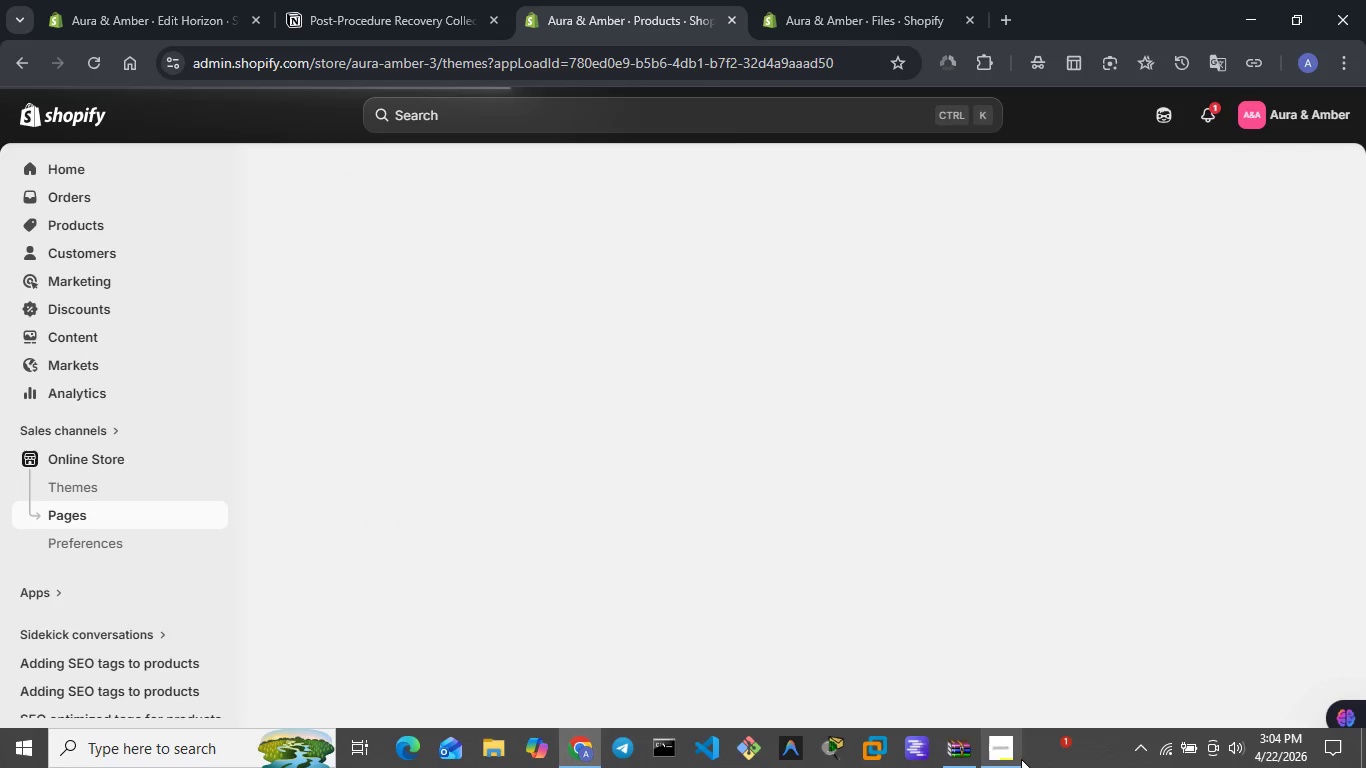 
left_click([1009, 757])
 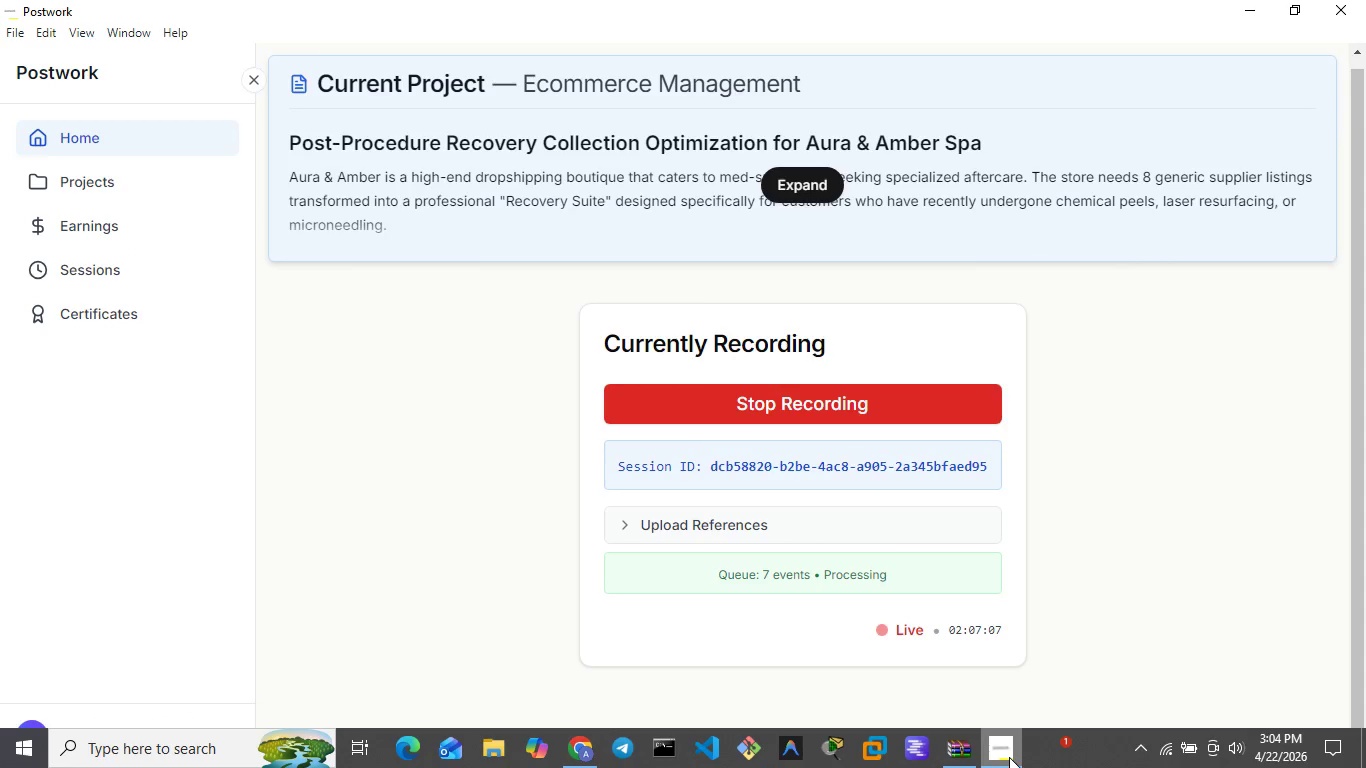 
left_click([1009, 757])
 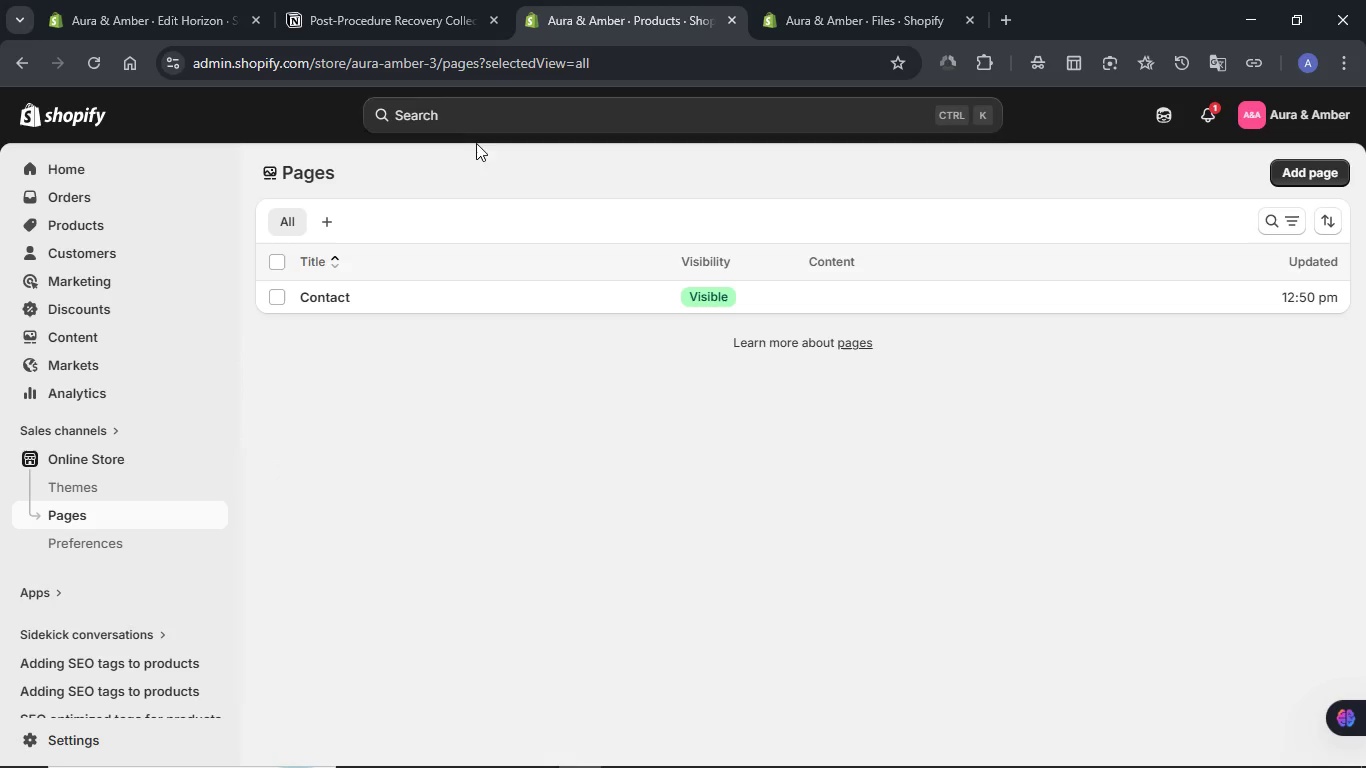 
wait(7.75)
 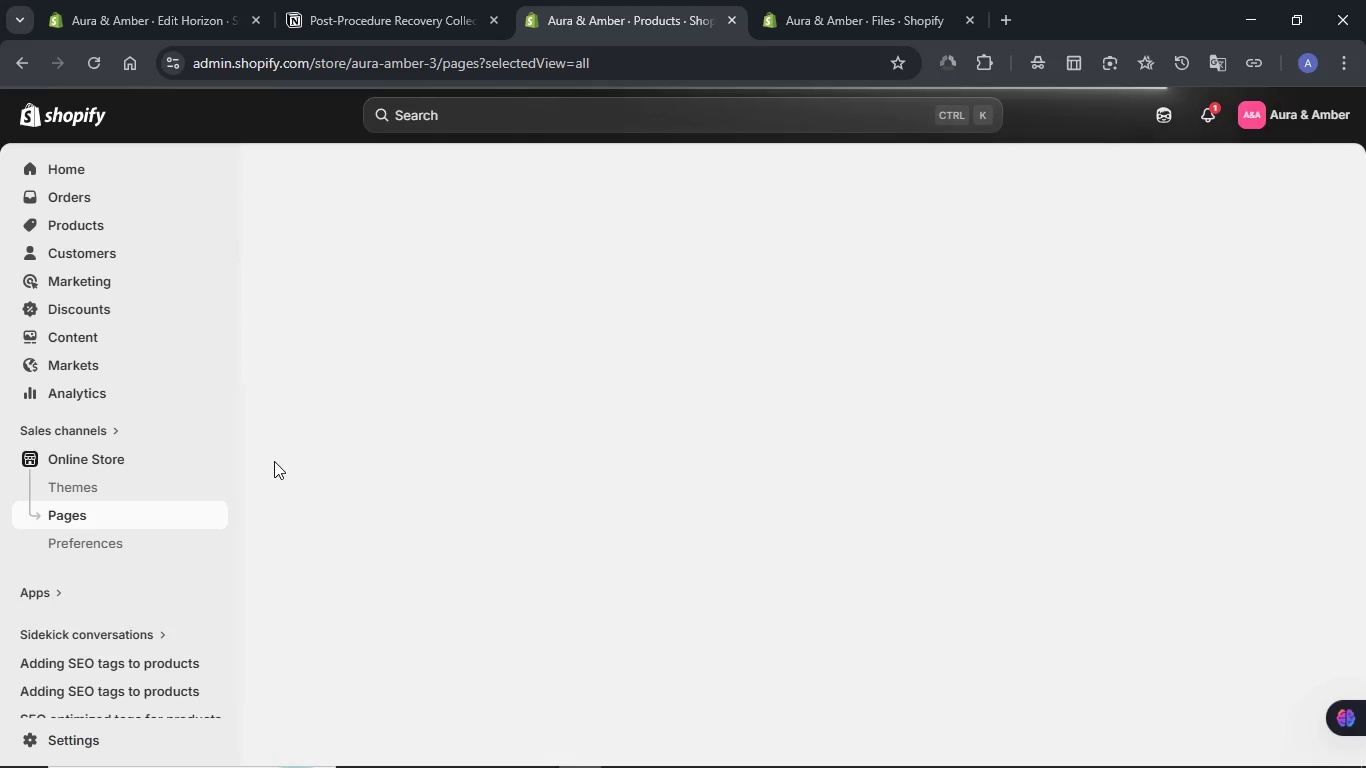 
left_click([1316, 170])
 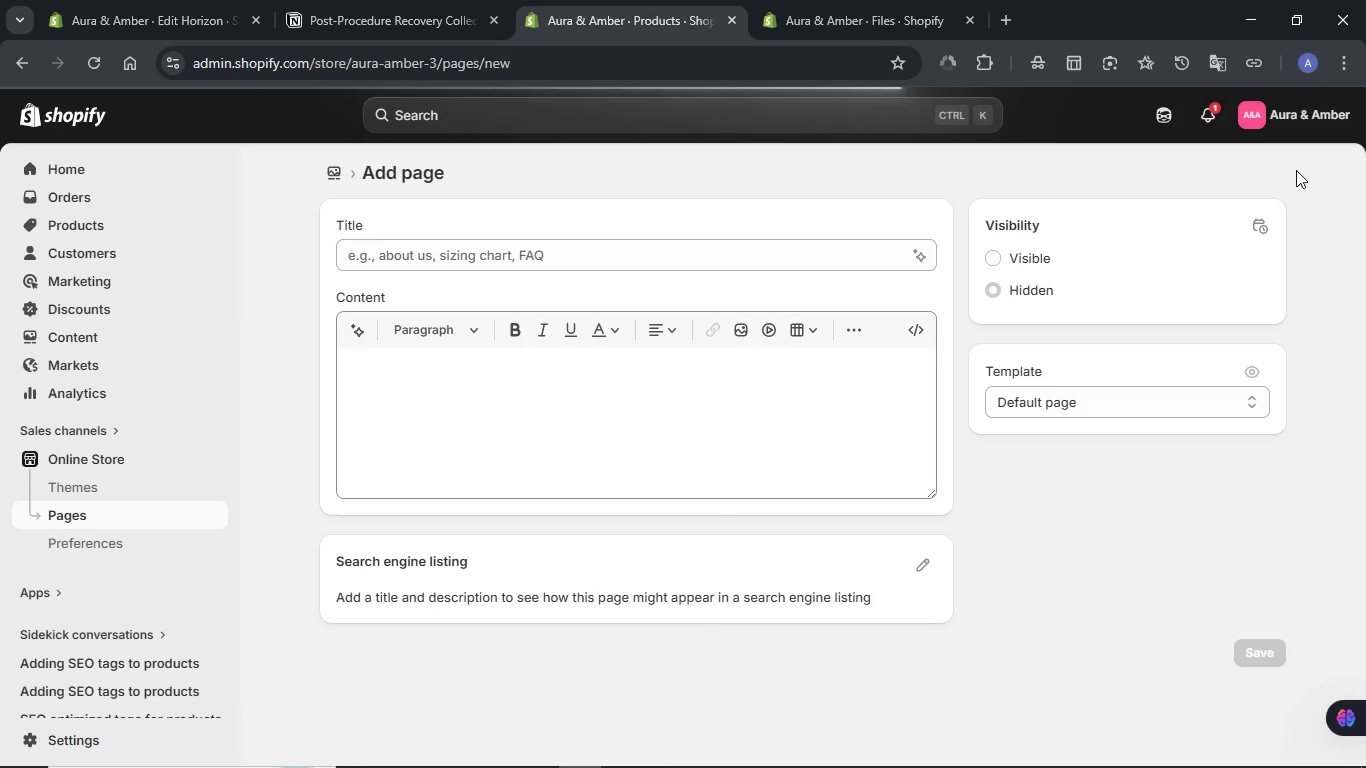 
wait(6.62)
 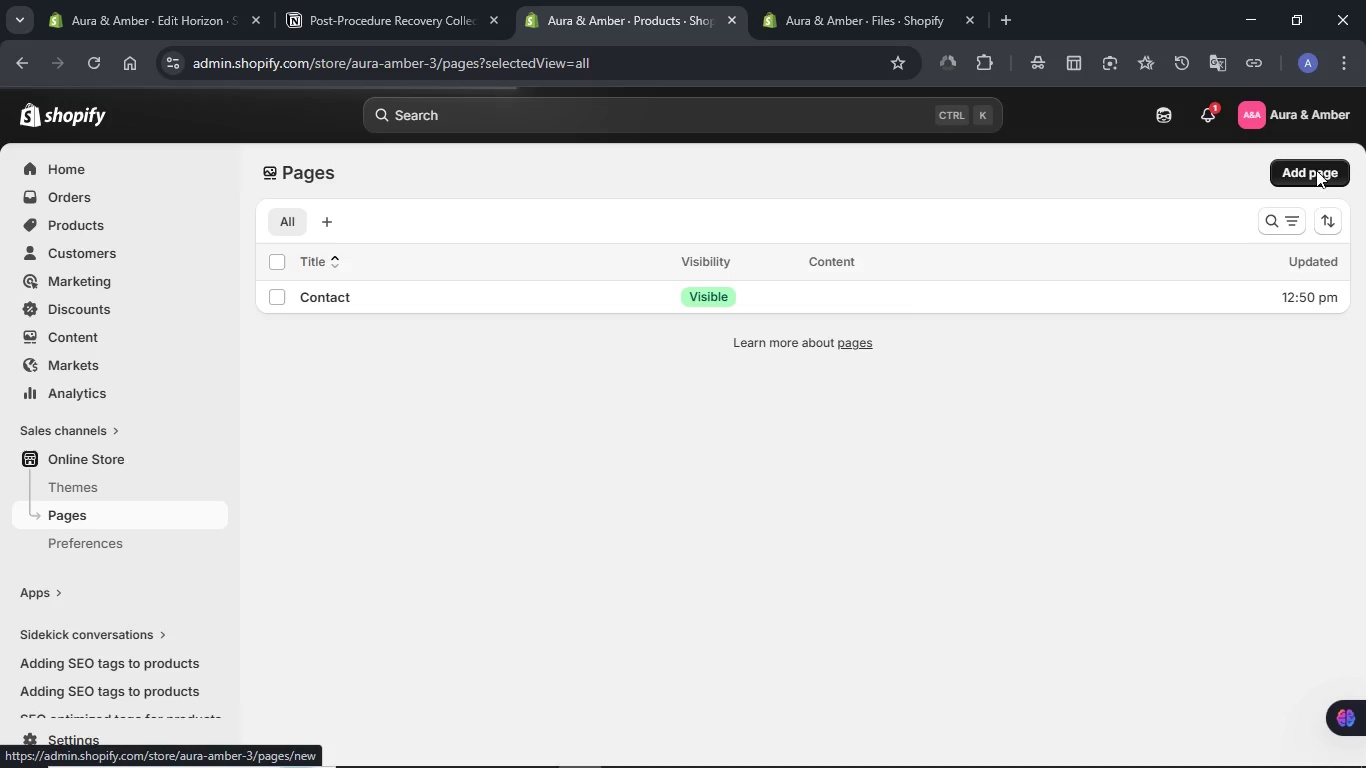 
left_click([1022, 255])
 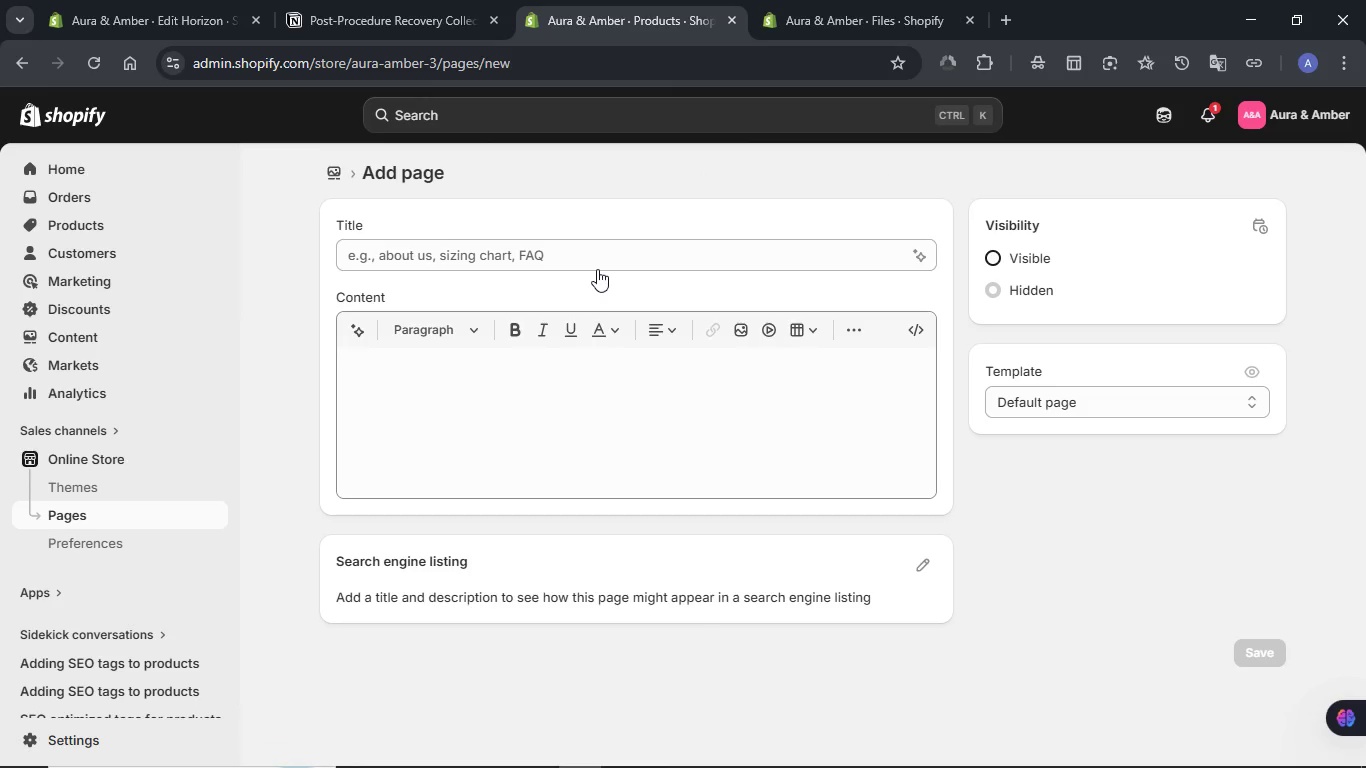 
left_click([592, 245])
 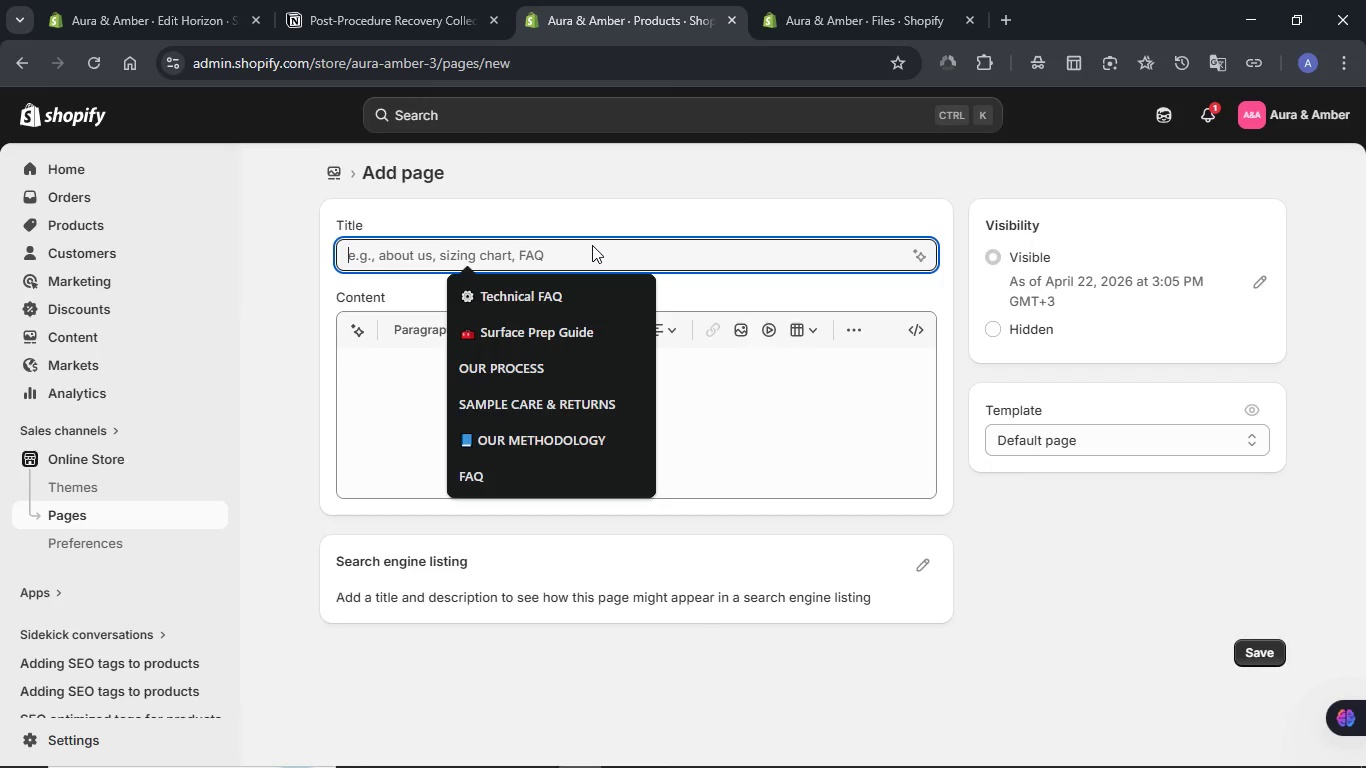 
key(Meta+V)
 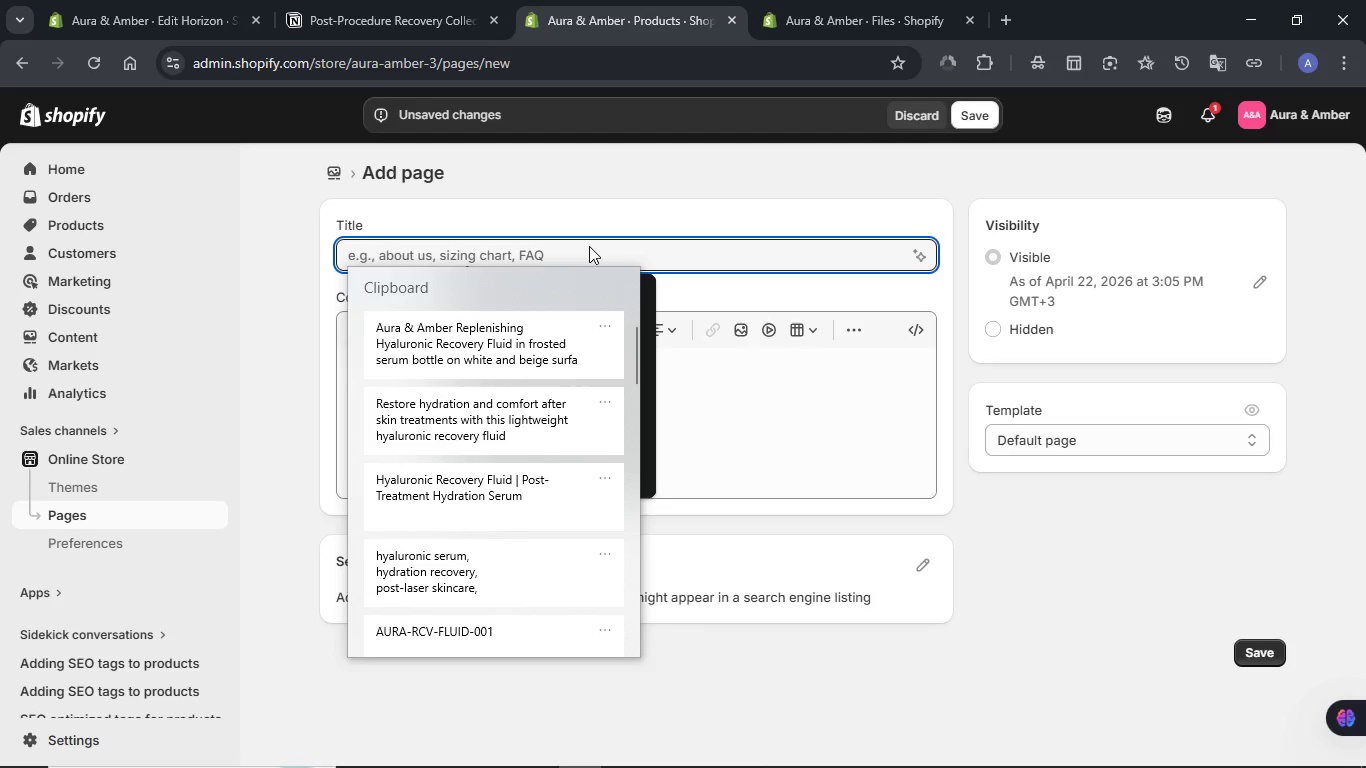 
wait(9.44)
 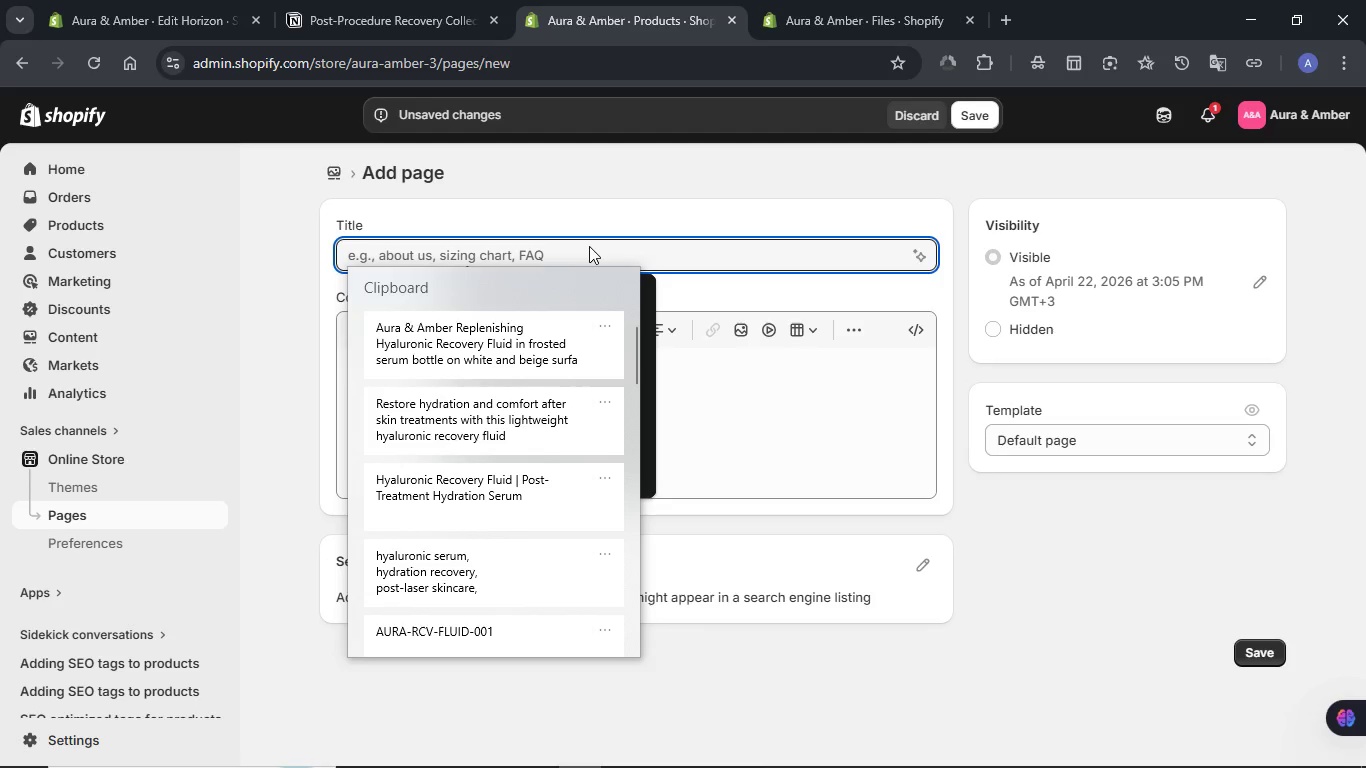 
left_click([509, 413])
 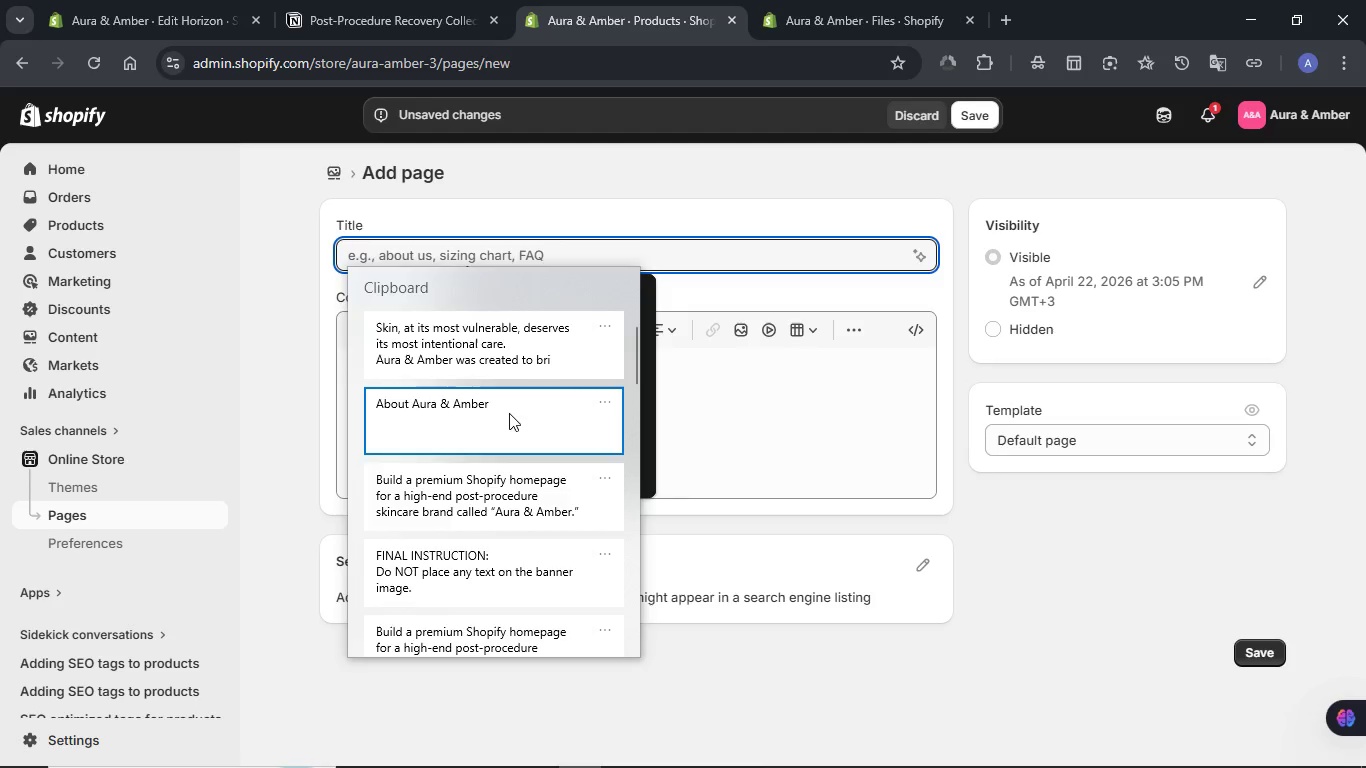 
key(Control+ControlLeft)
 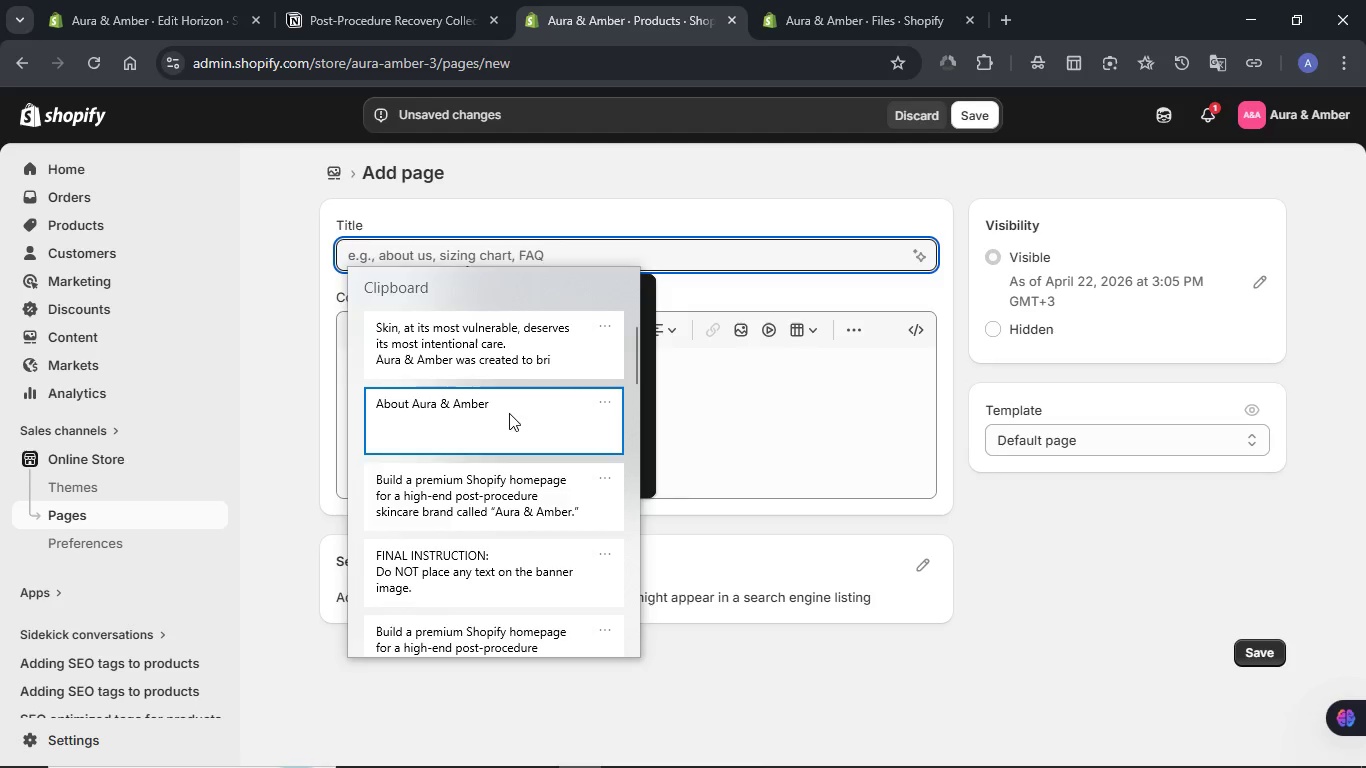 
hold_key(key=V, duration=3.36)
 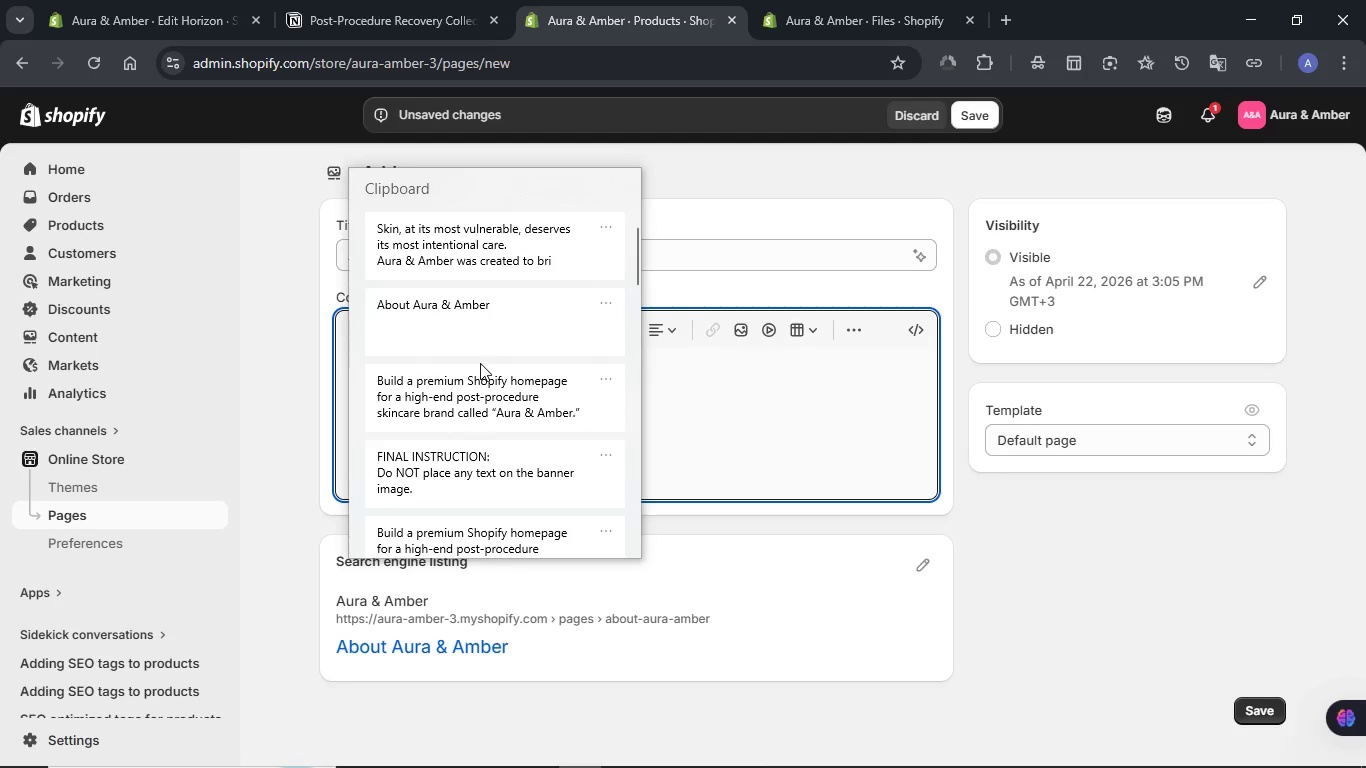 
left_click([480, 363])
 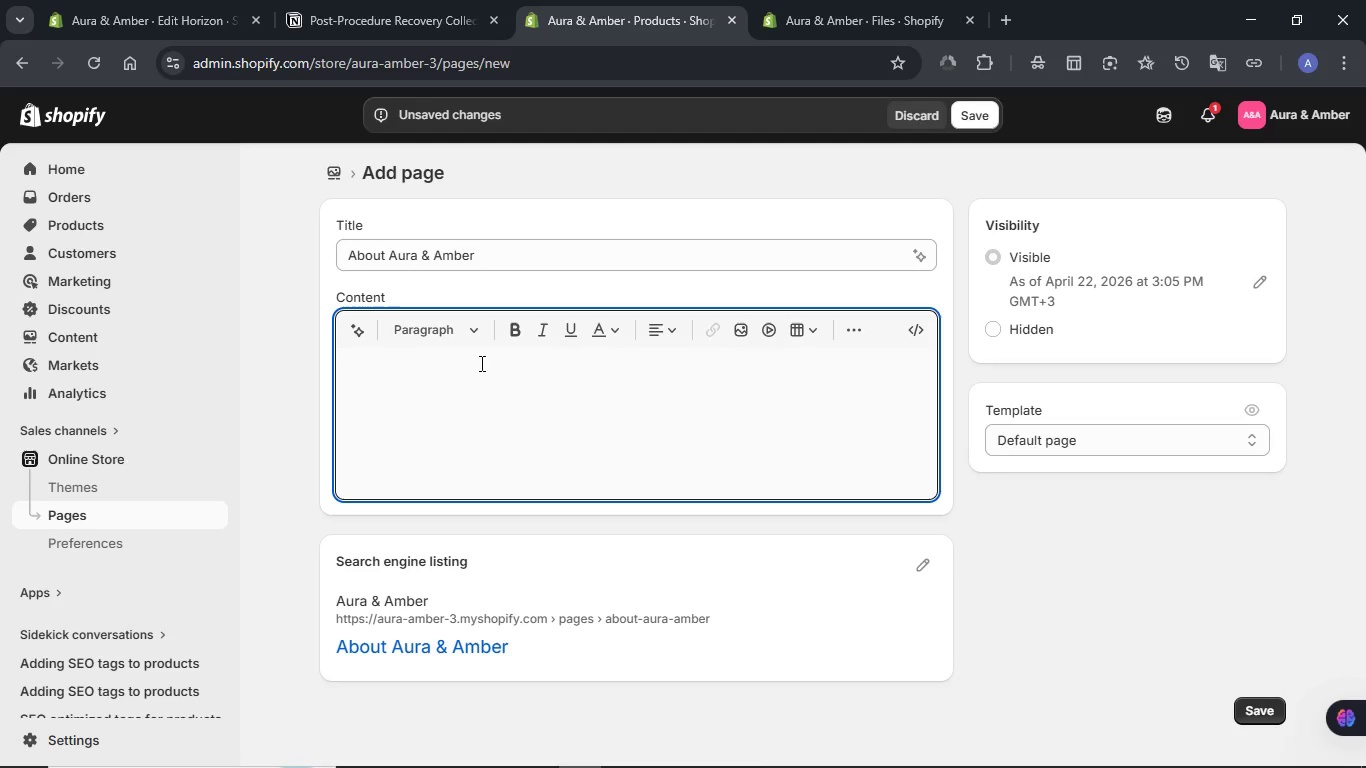 
hold_key(key=MetaLeft, duration=0.55)
 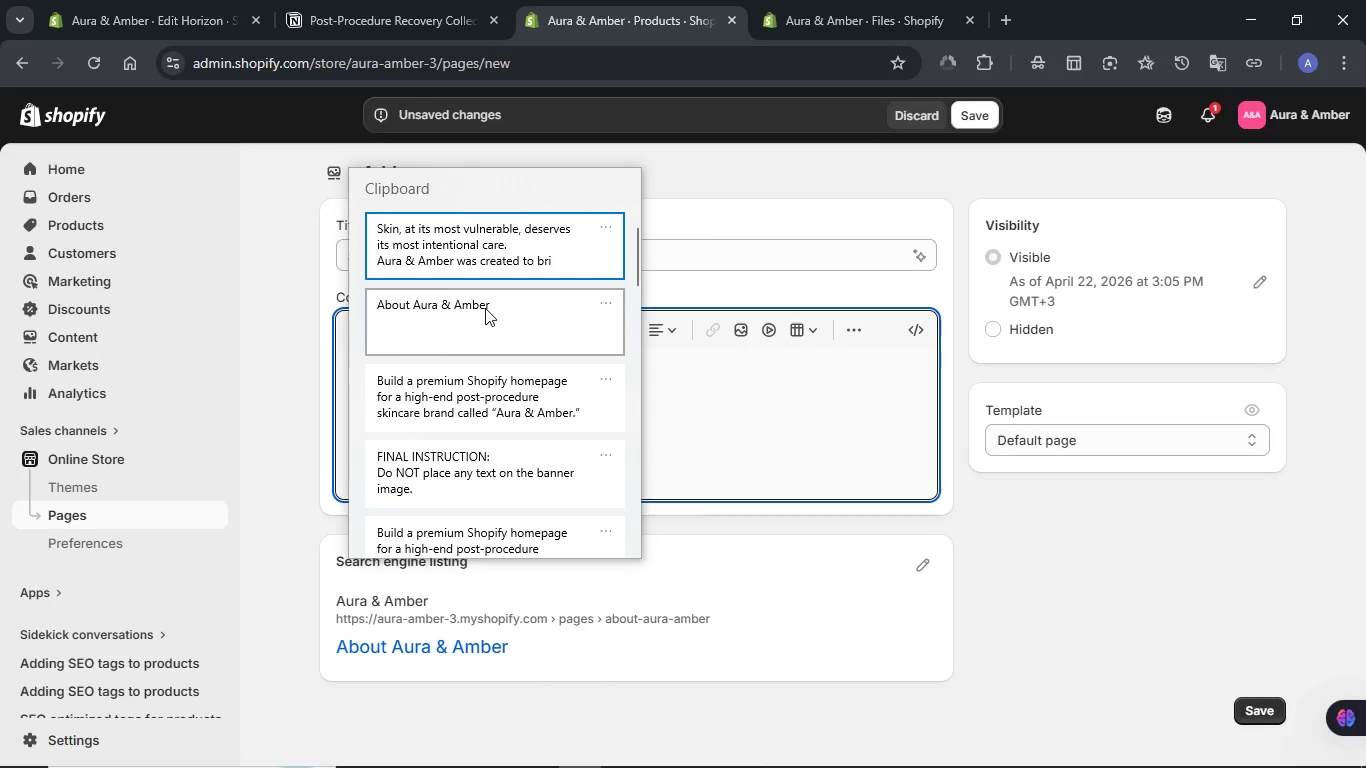 
left_click([479, 252])
 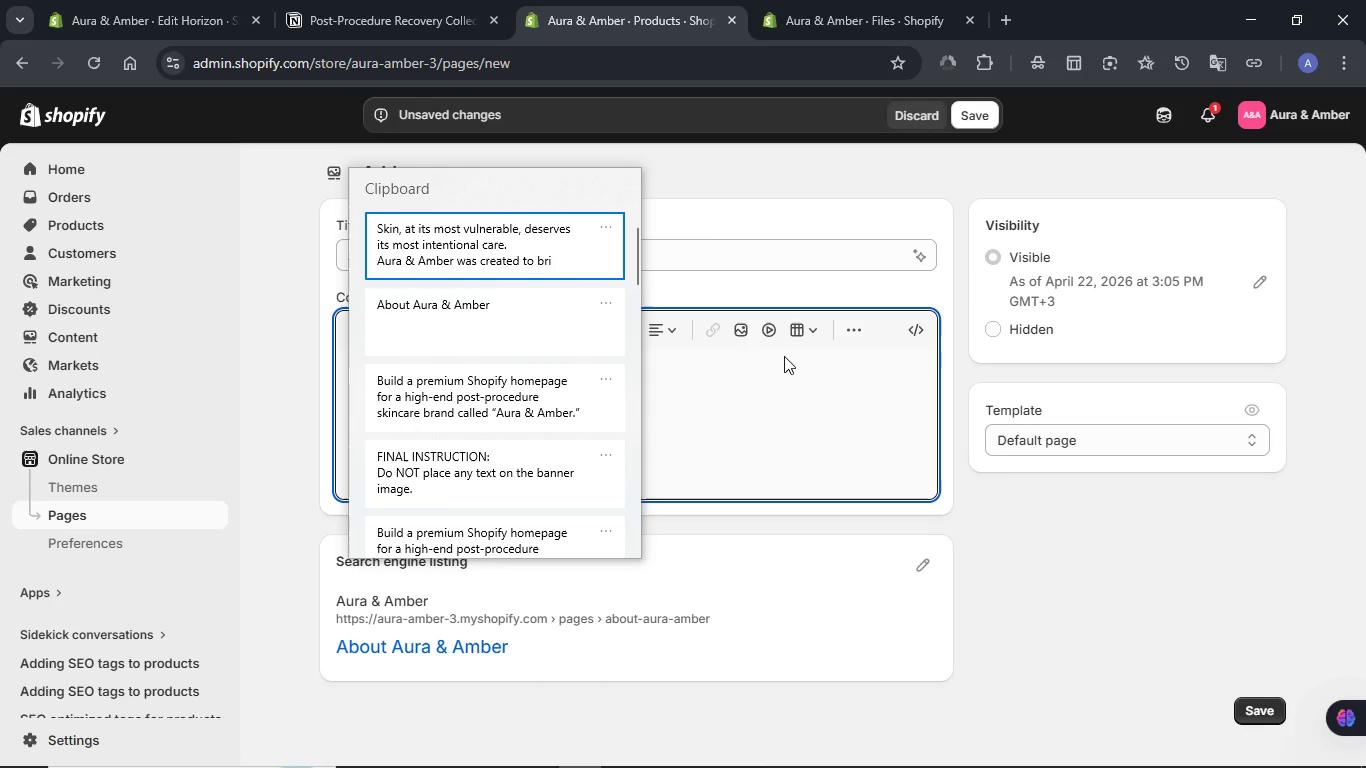 
key(Control+ControlLeft)
 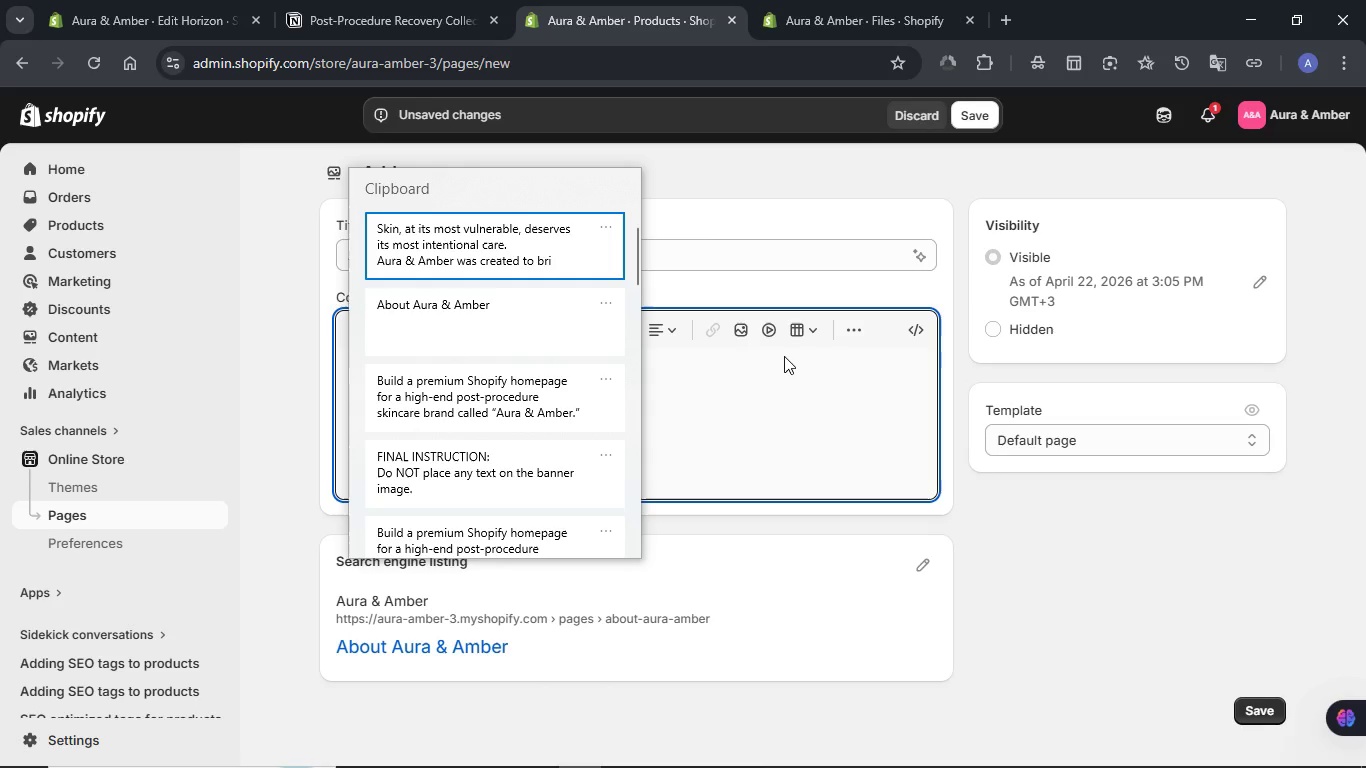 
key(Control+V)
 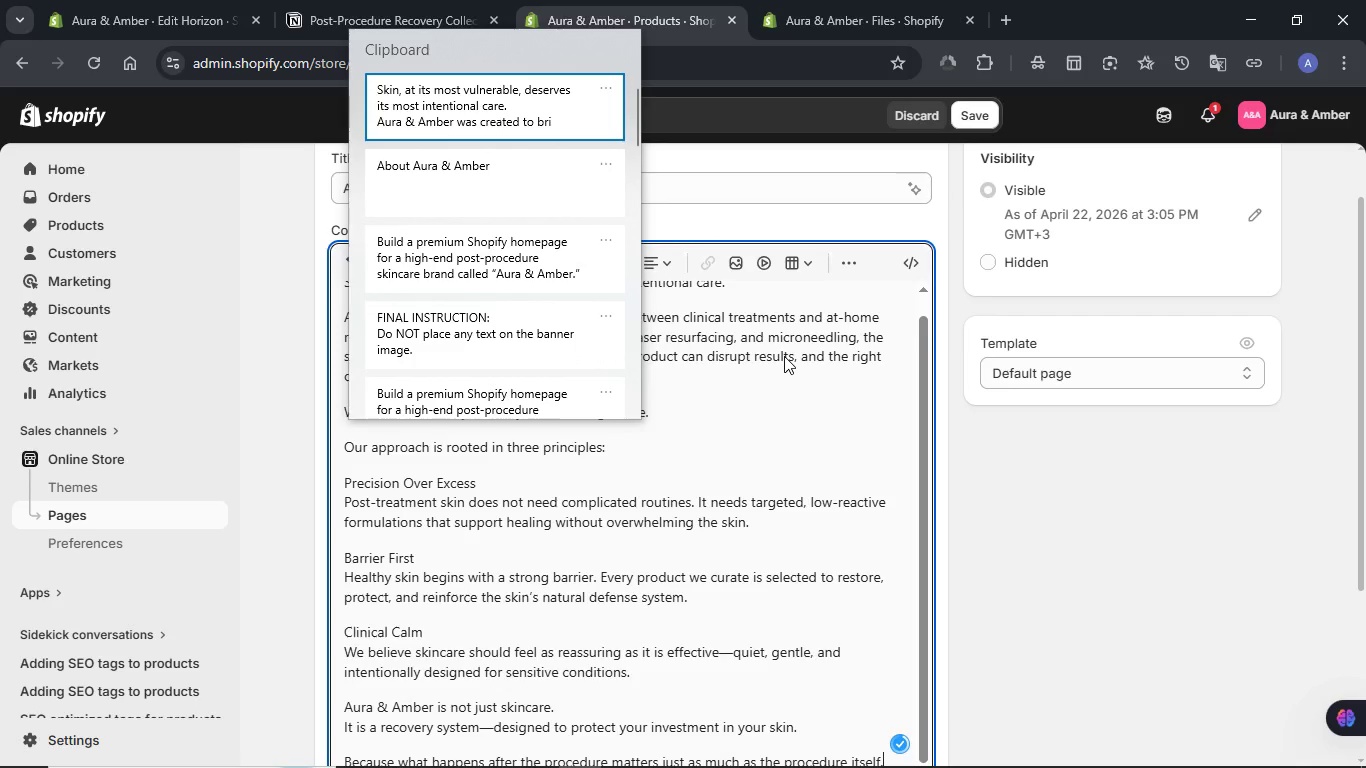 
scroll: coordinate [696, 379], scroll_direction: down, amount: 6.0
 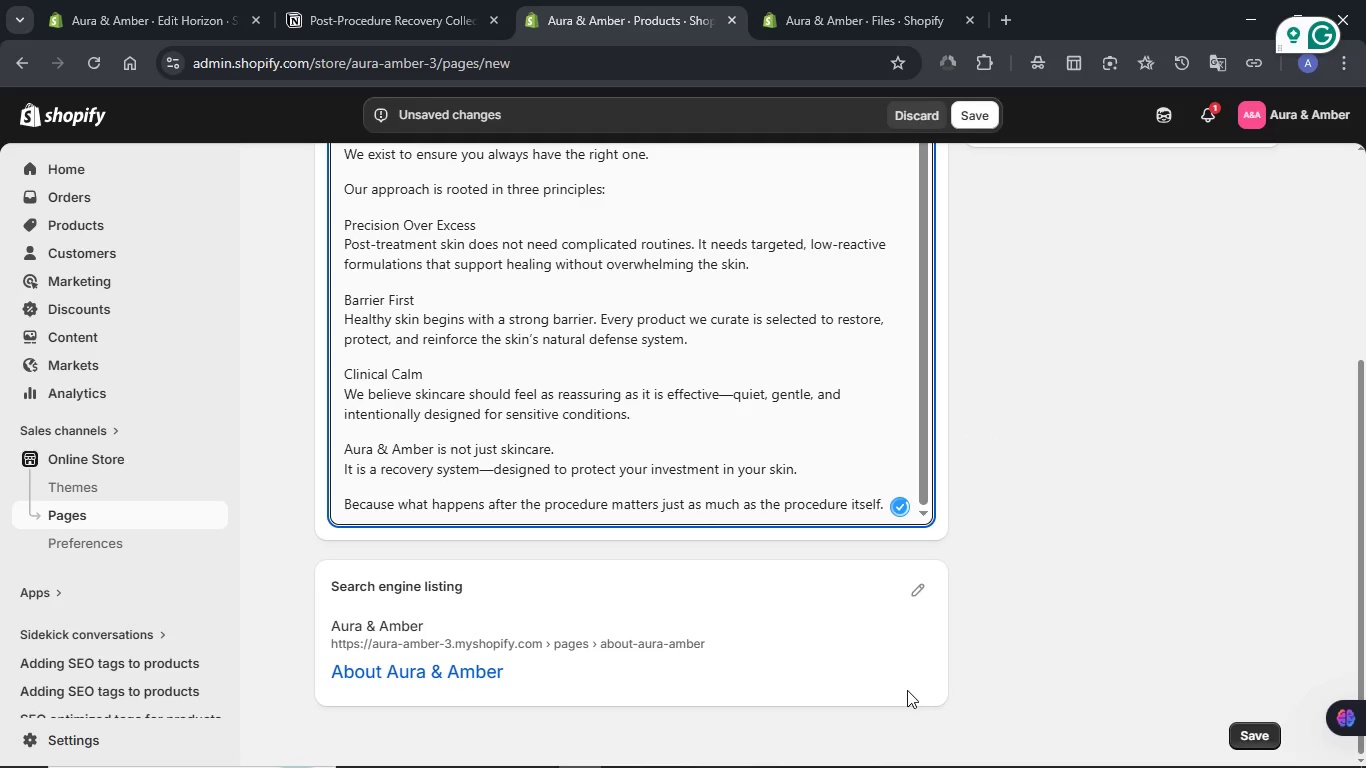 
left_click([923, 596])
 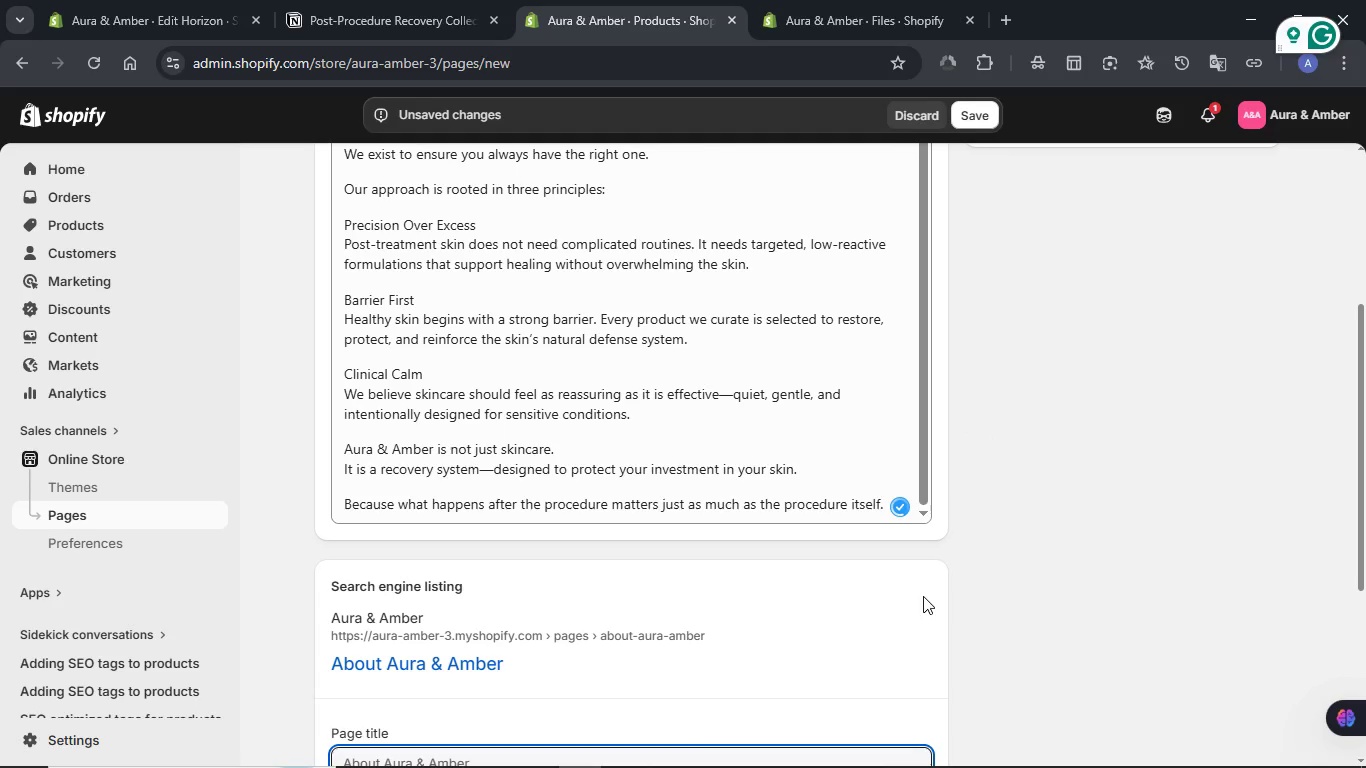 
left_click([337, 1])
 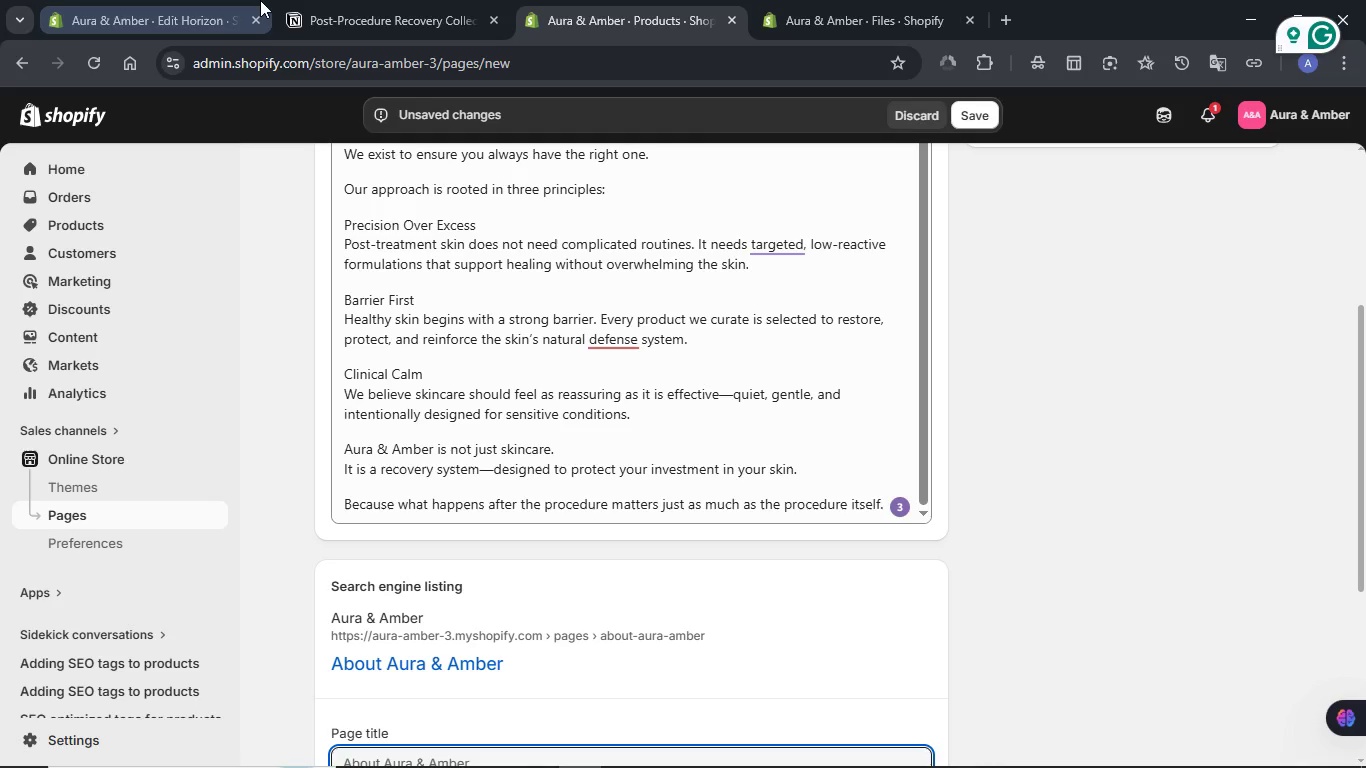 
scroll: coordinate [542, 309], scroll_direction: down, amount: 9.0
 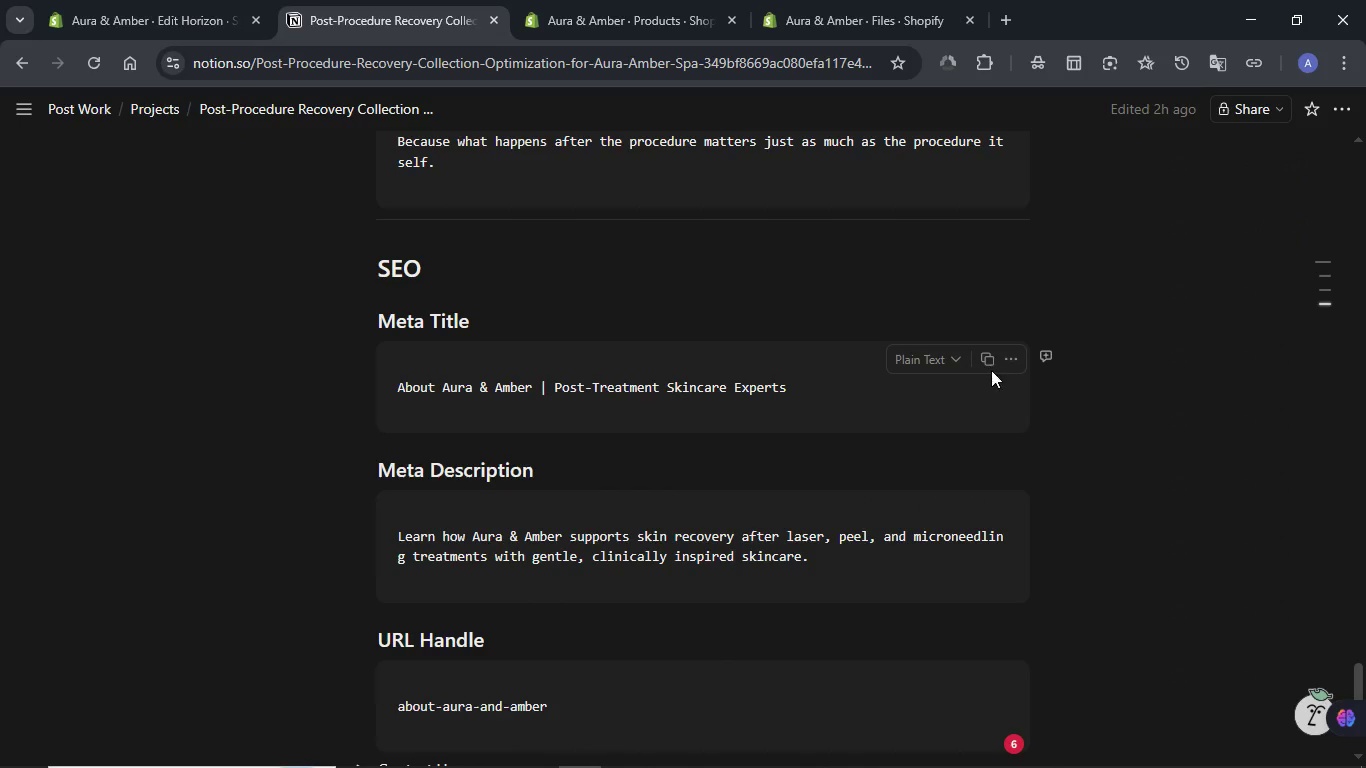 
left_click([988, 360])
 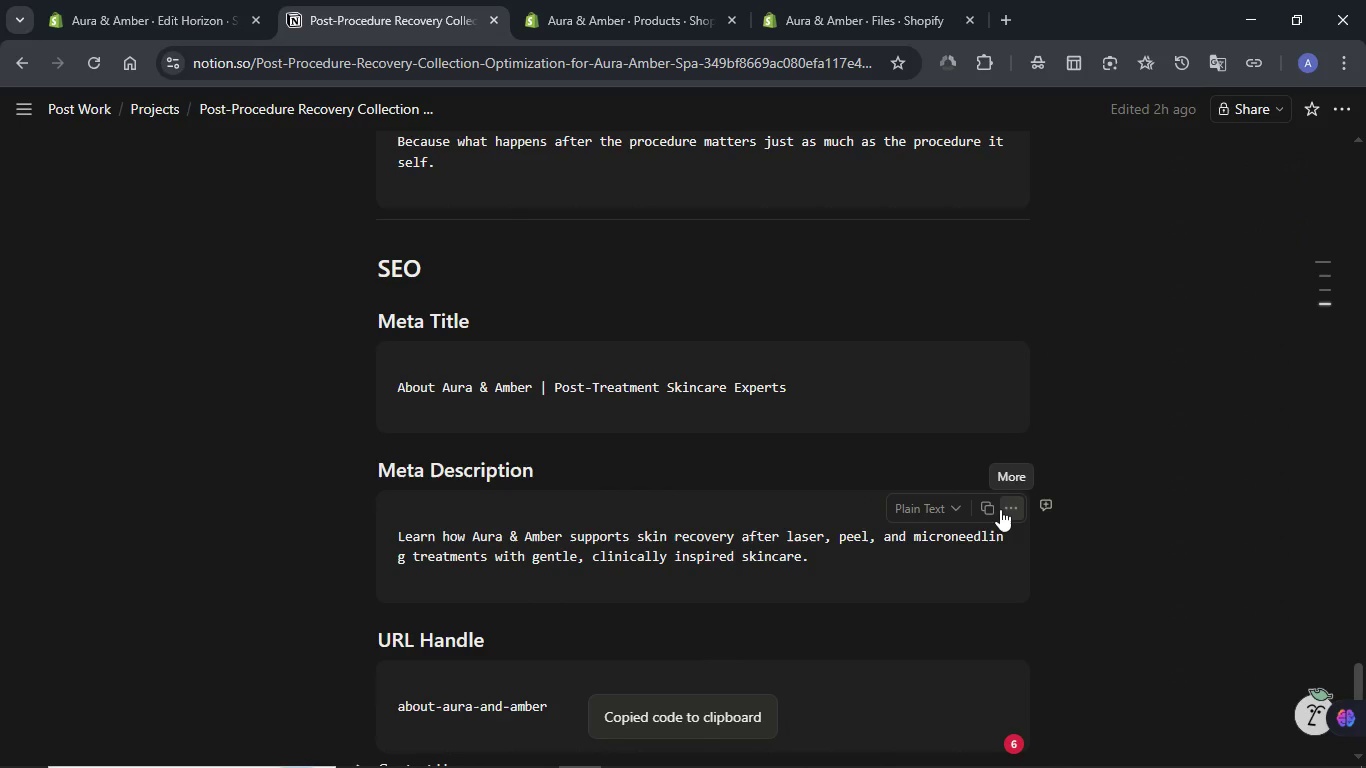 
left_click([995, 510])
 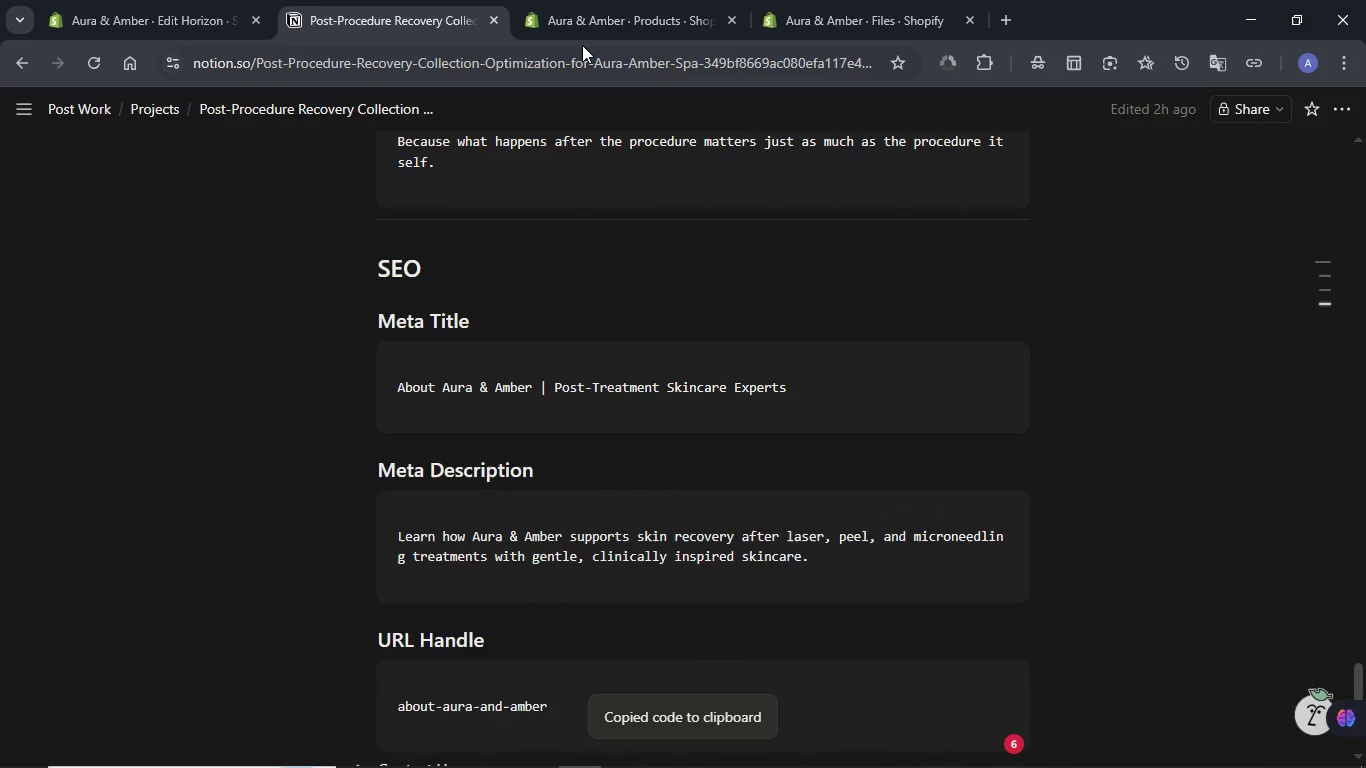 
left_click([571, 11])
 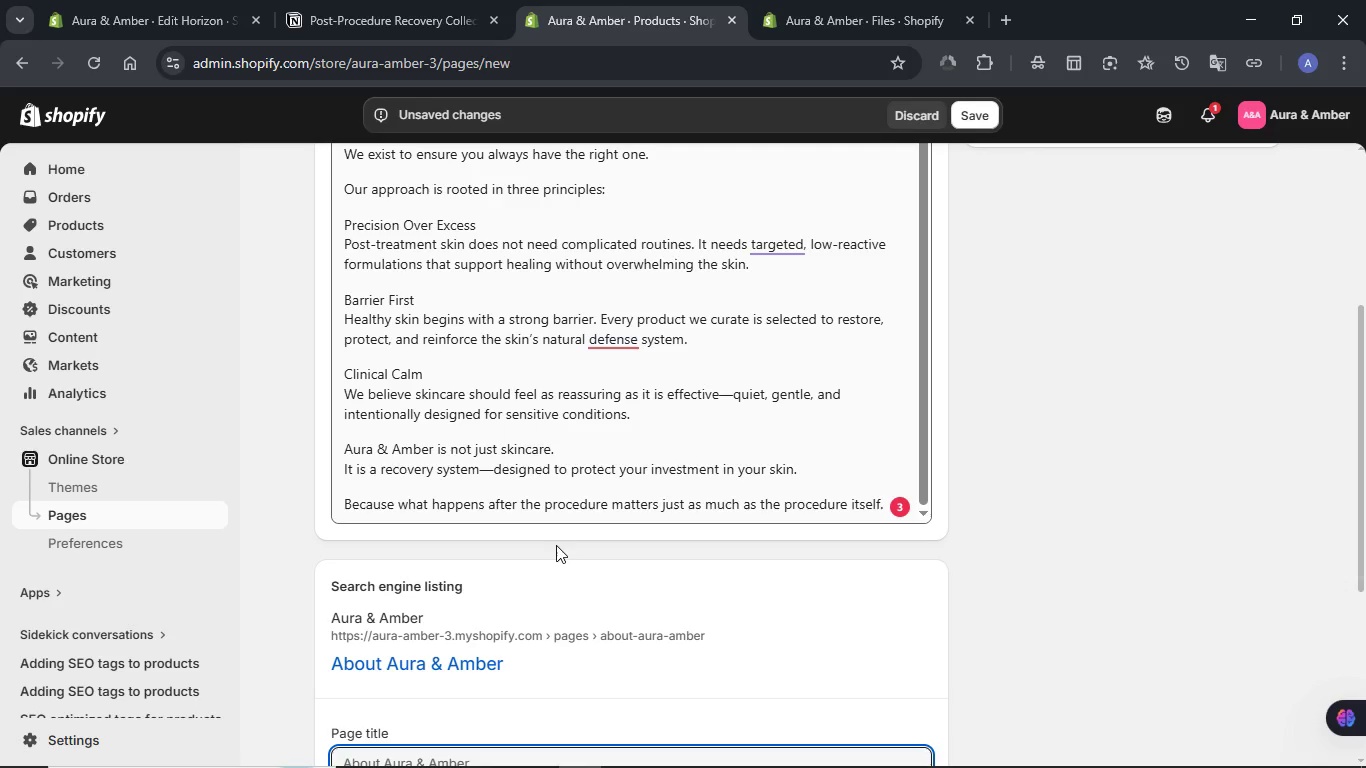 
scroll: coordinate [556, 544], scroll_direction: down, amount: 3.0
 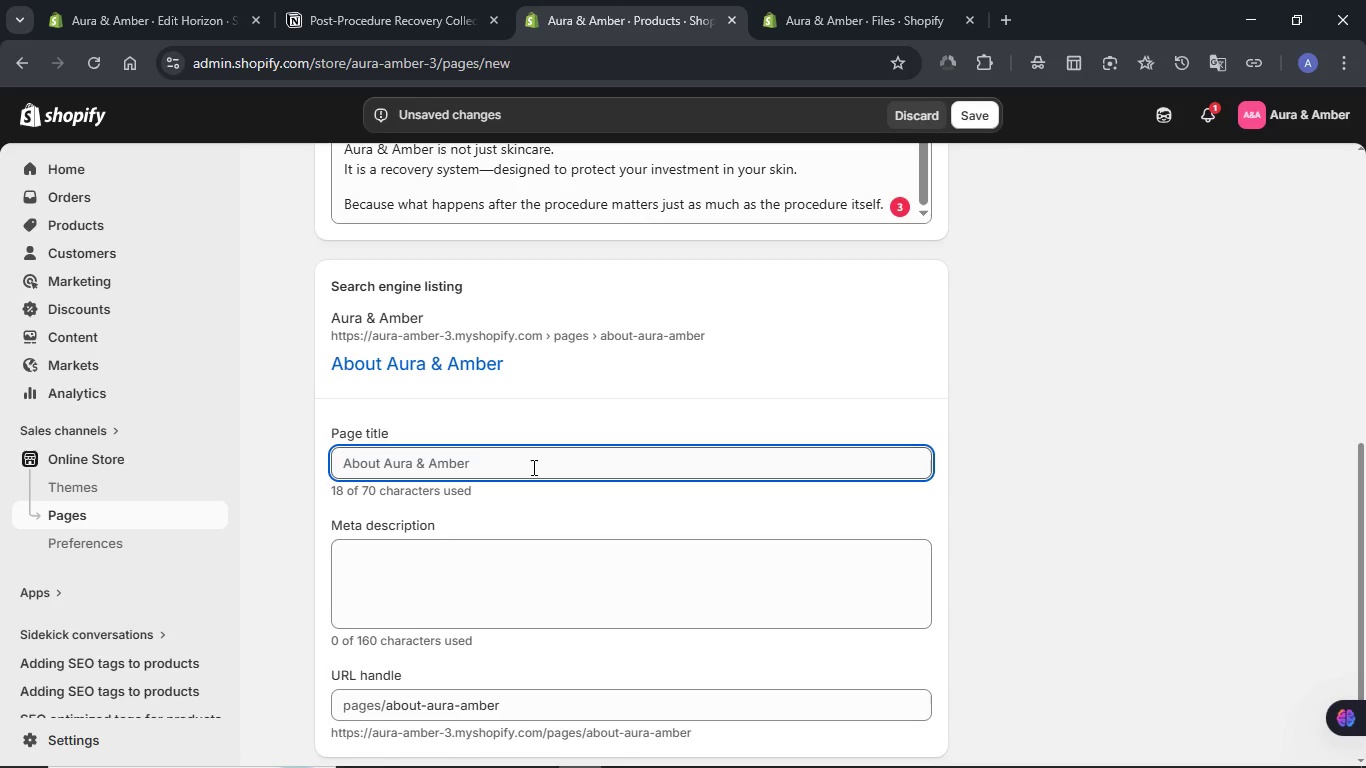 
double_click([532, 467])
 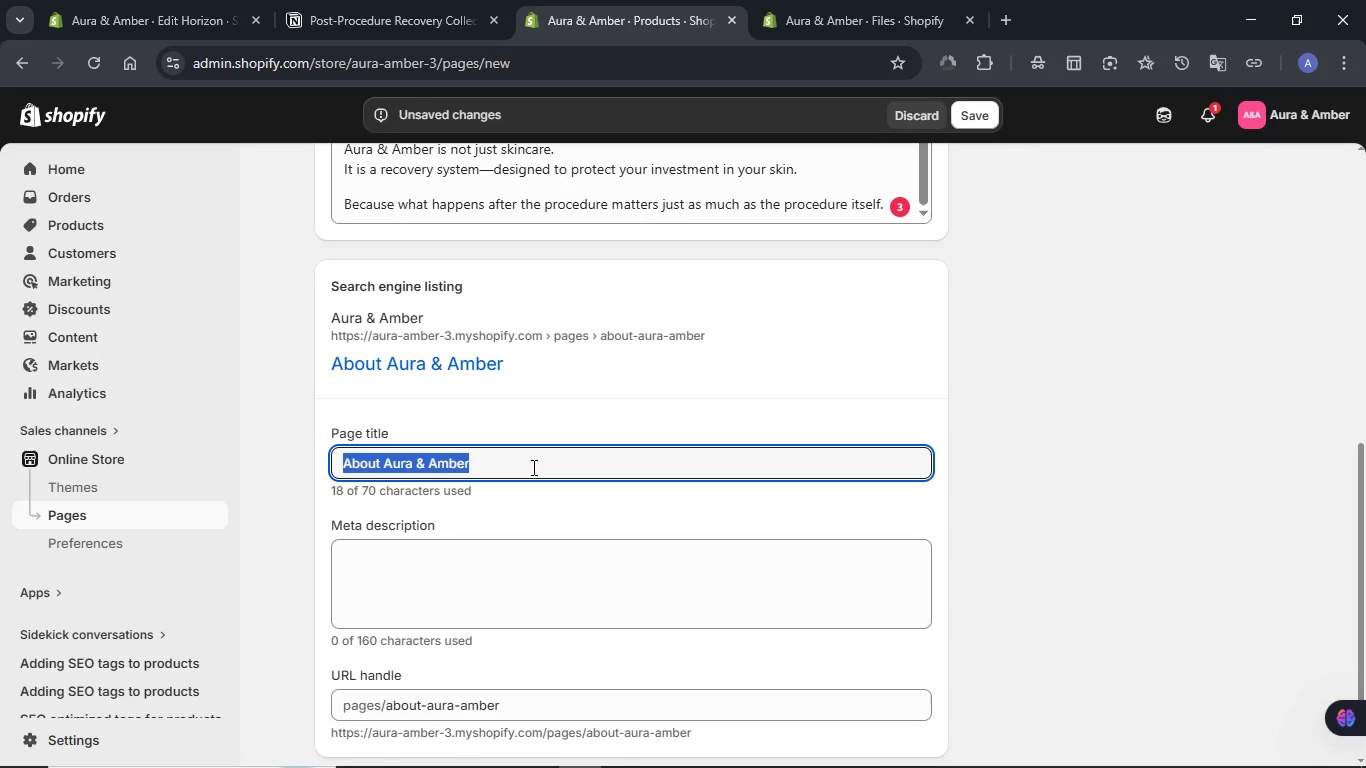 
triple_click([532, 467])
 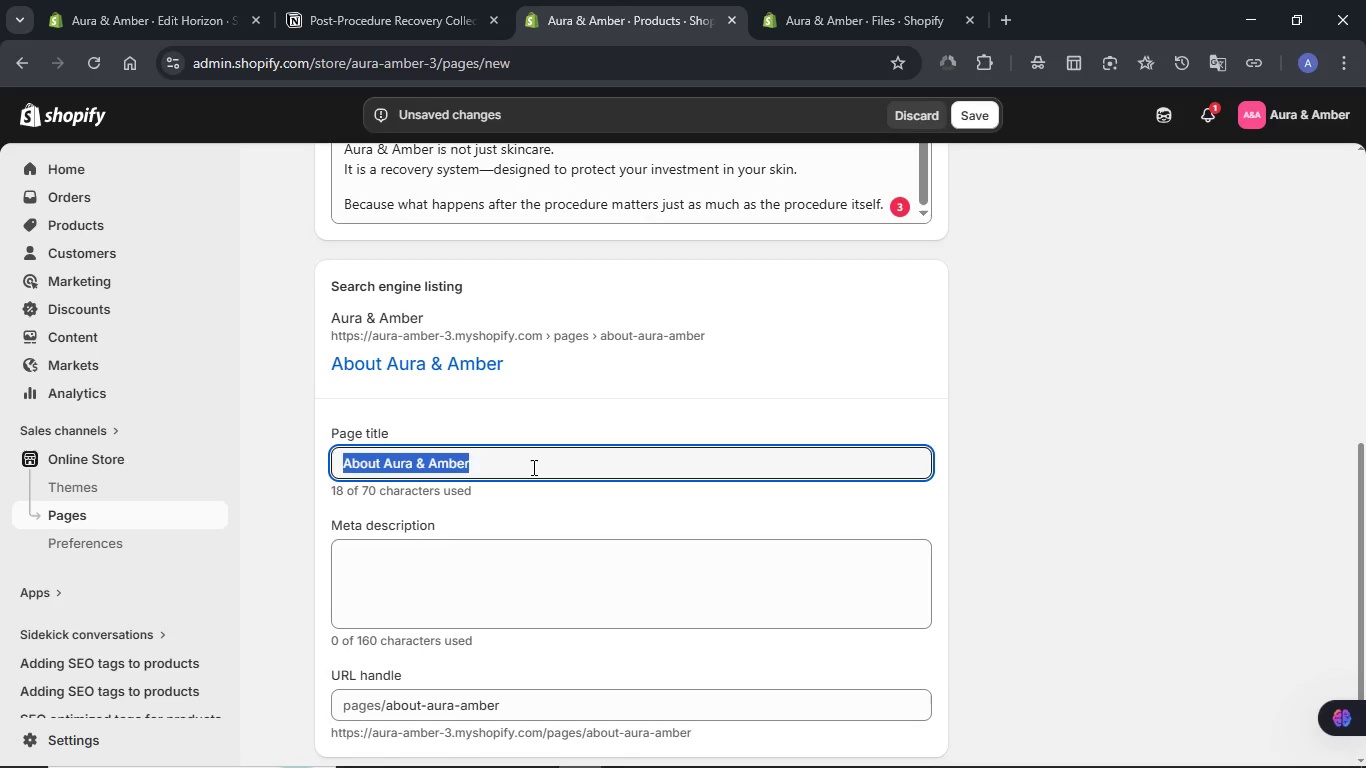 
key(Alt+AltLeft)
 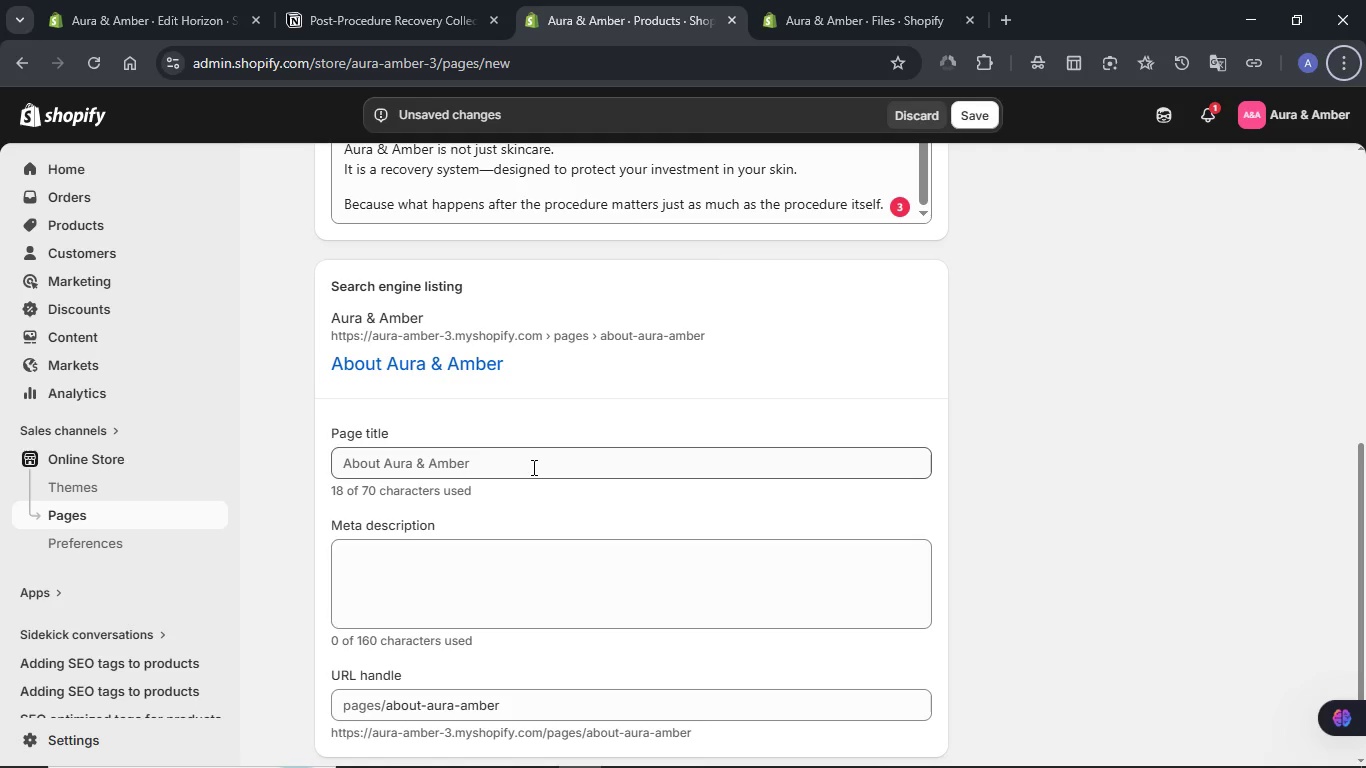 
key(Meta+V)
 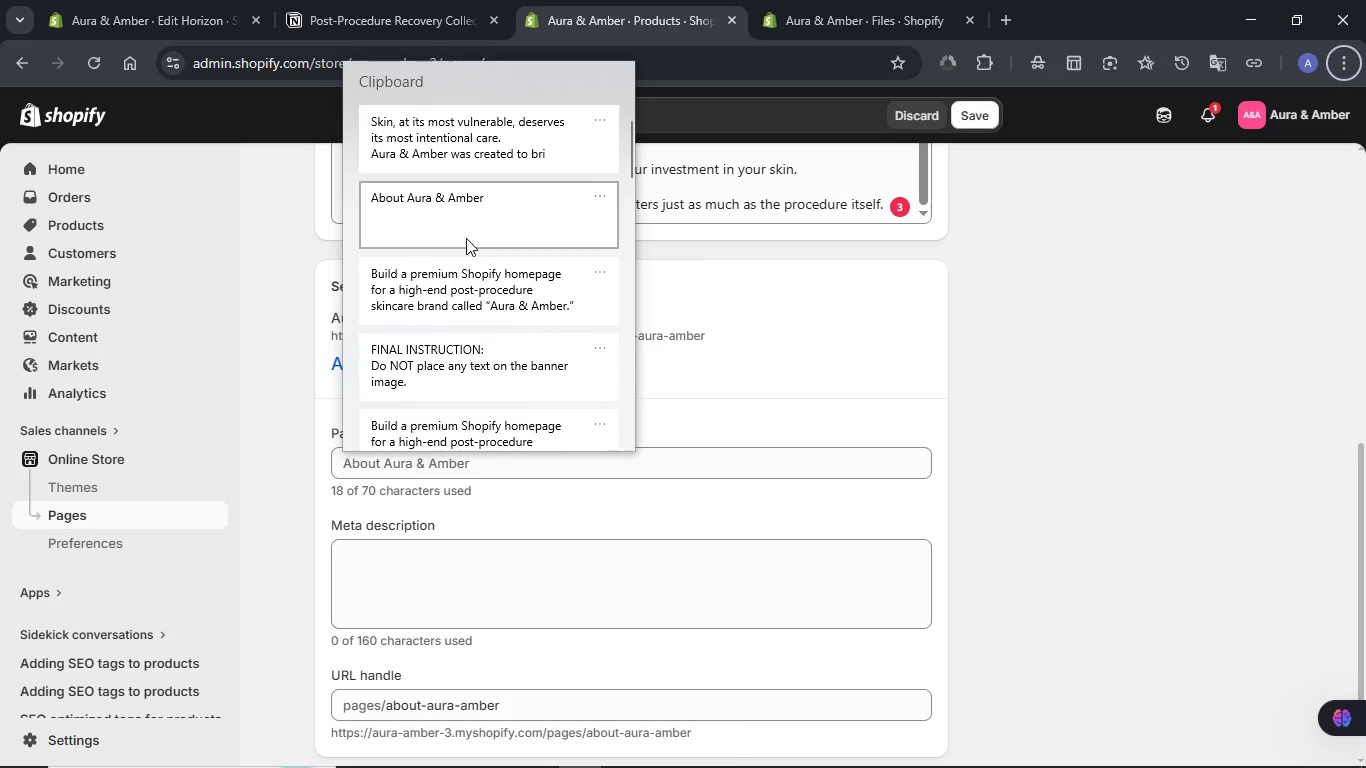 
left_click([465, 220])
 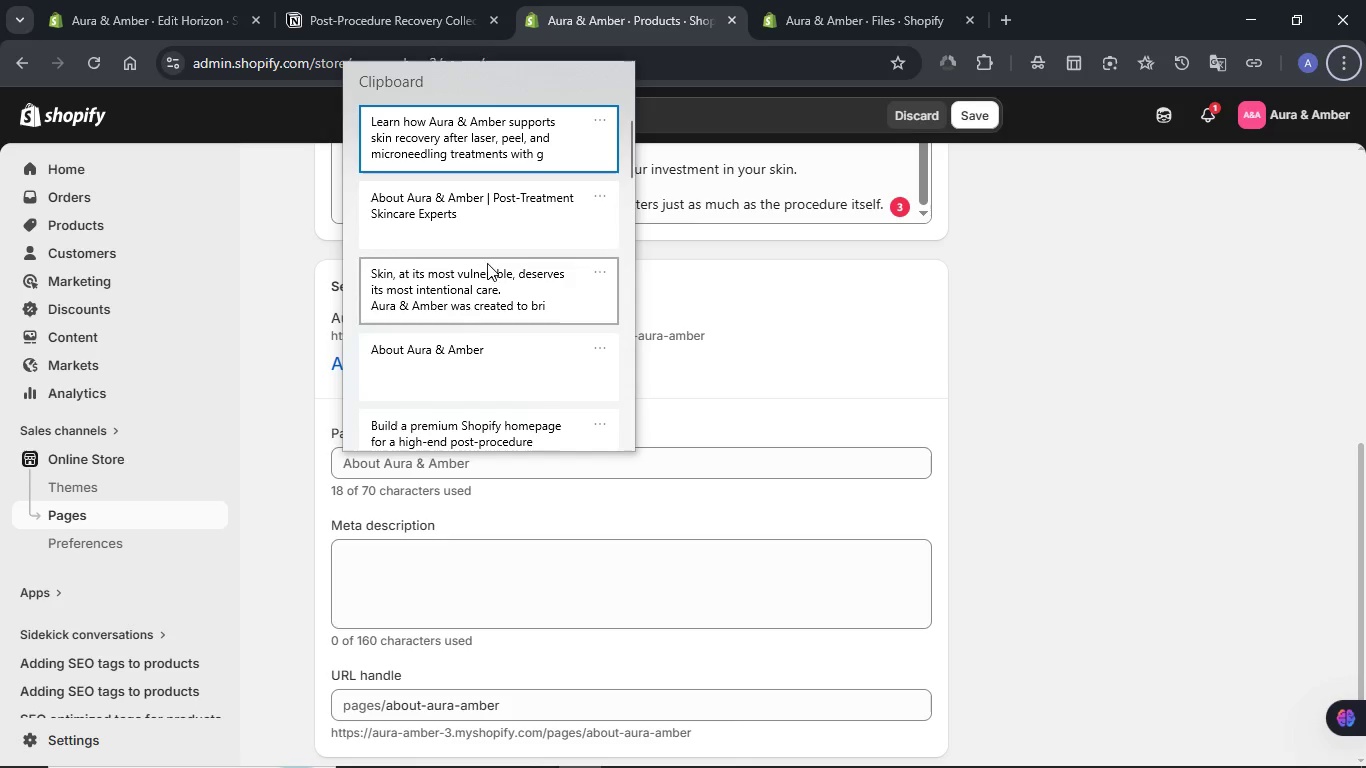 
left_click([486, 228])
 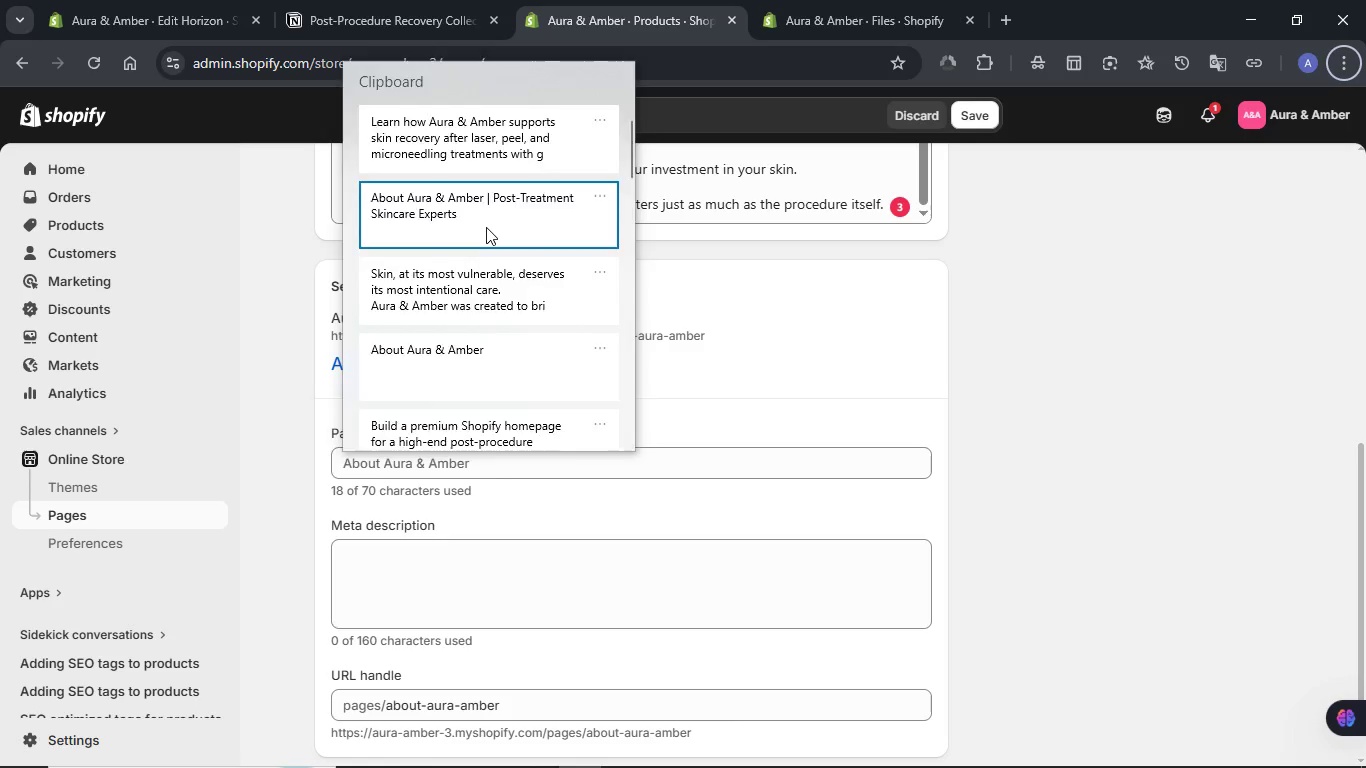 
key(Control+ControlLeft)
 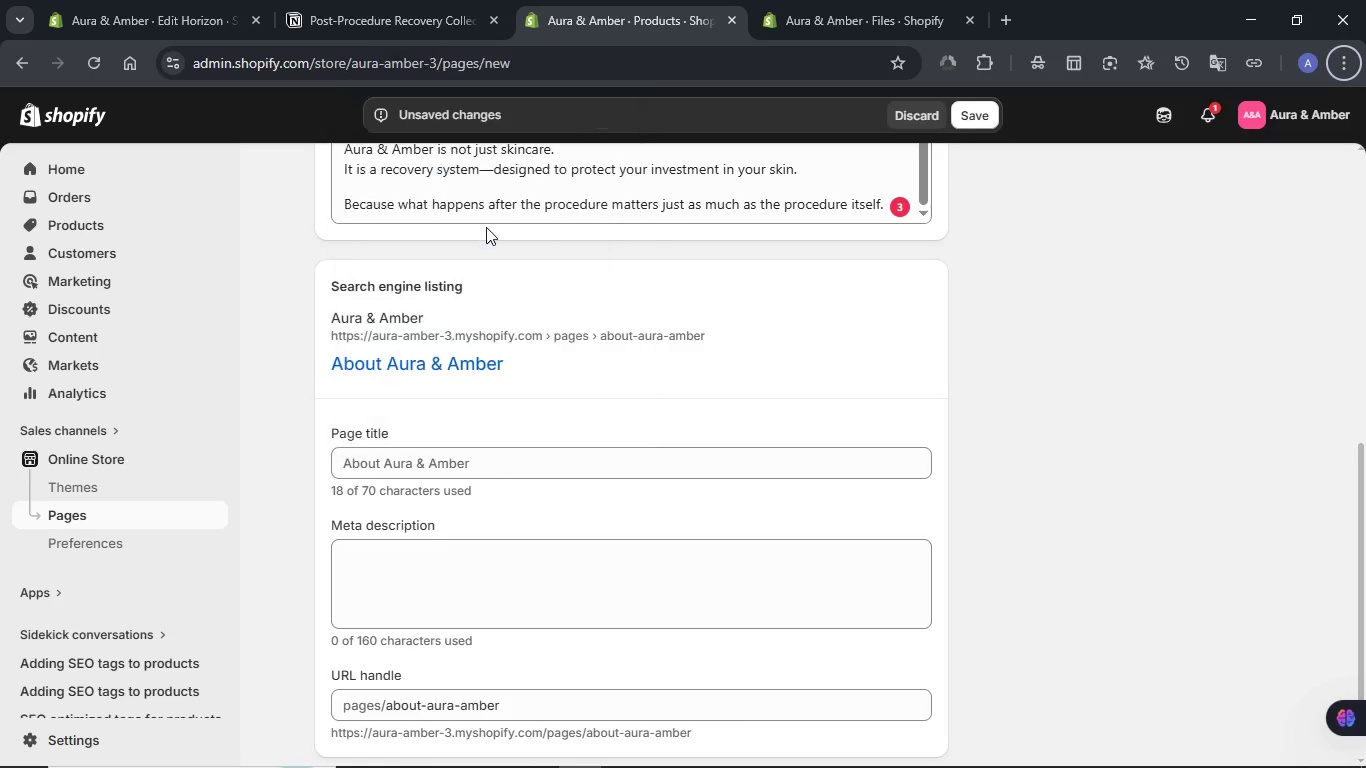 
key(Control+V)
 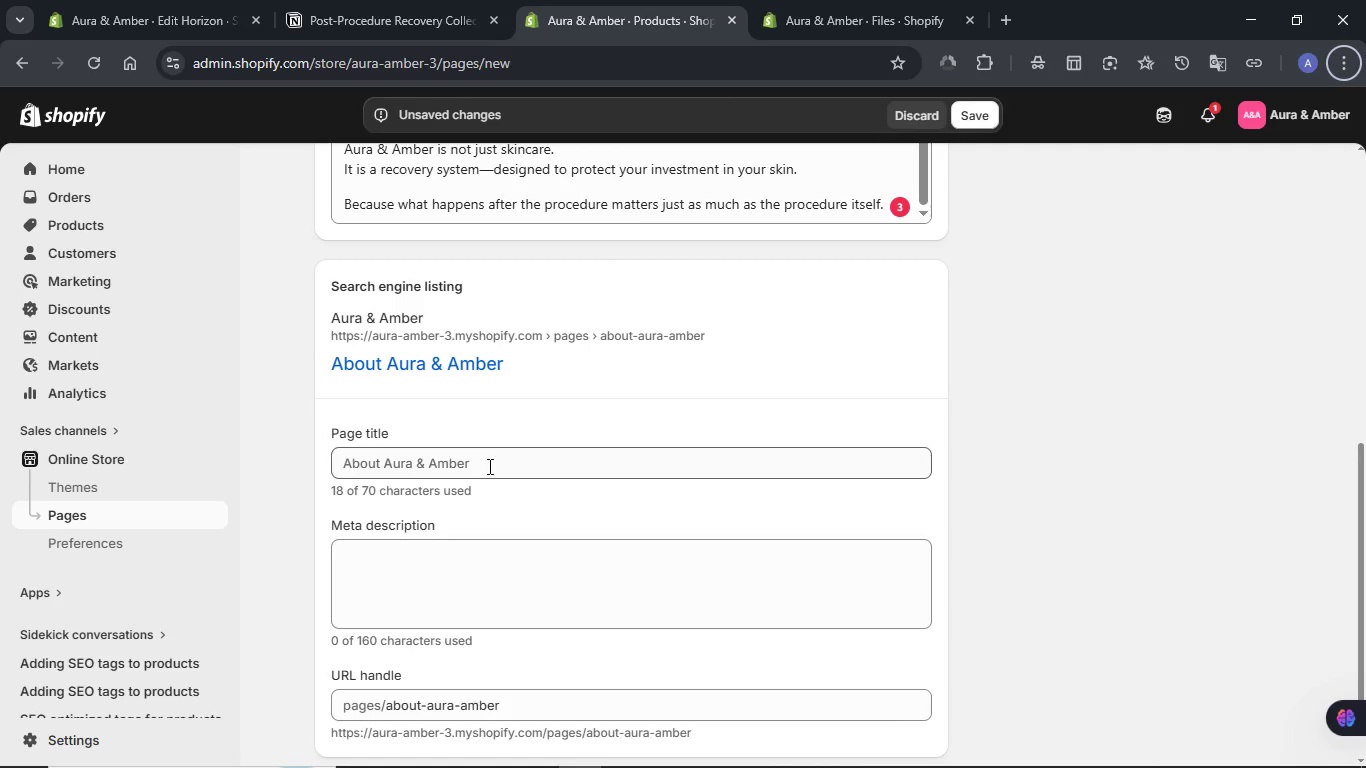 
double_click([488, 466])
 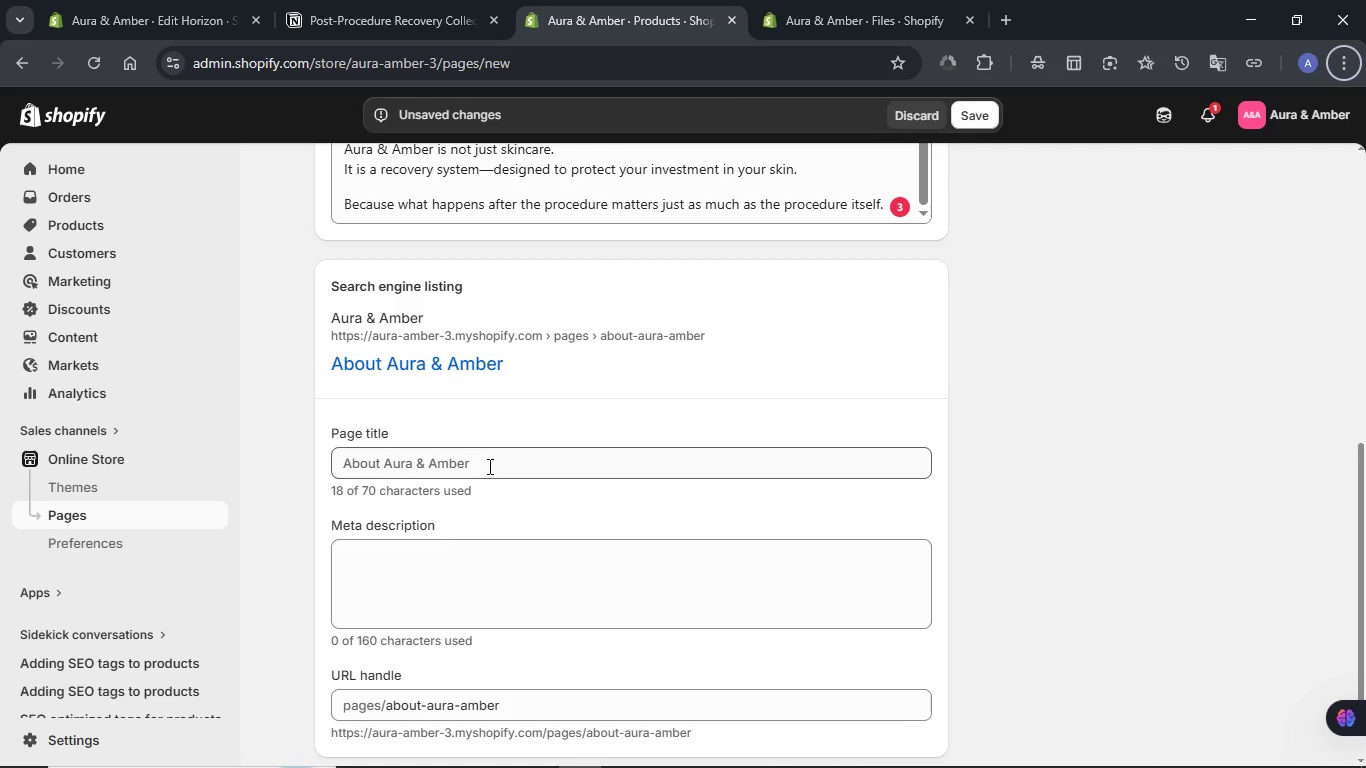 
triple_click([488, 466])
 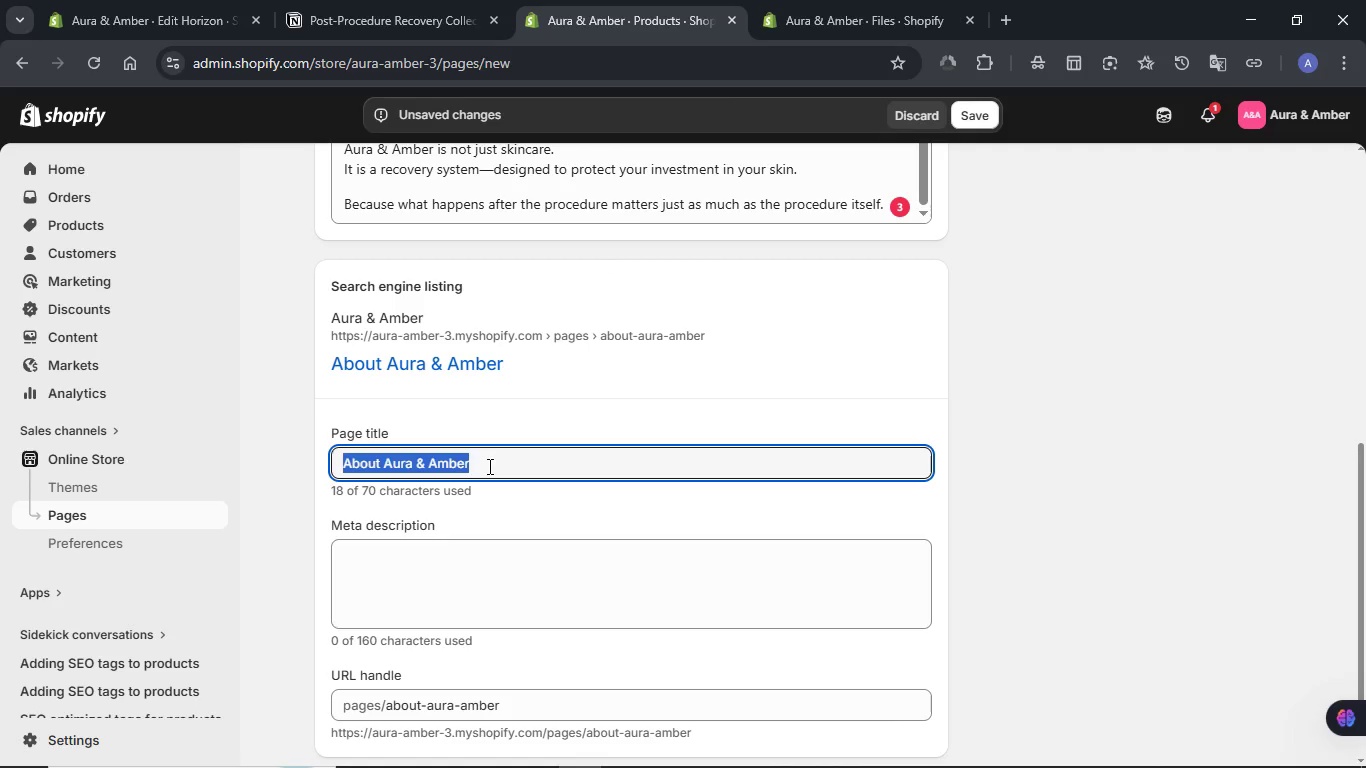 
hold_key(key=MetaLeft, duration=0.66)
 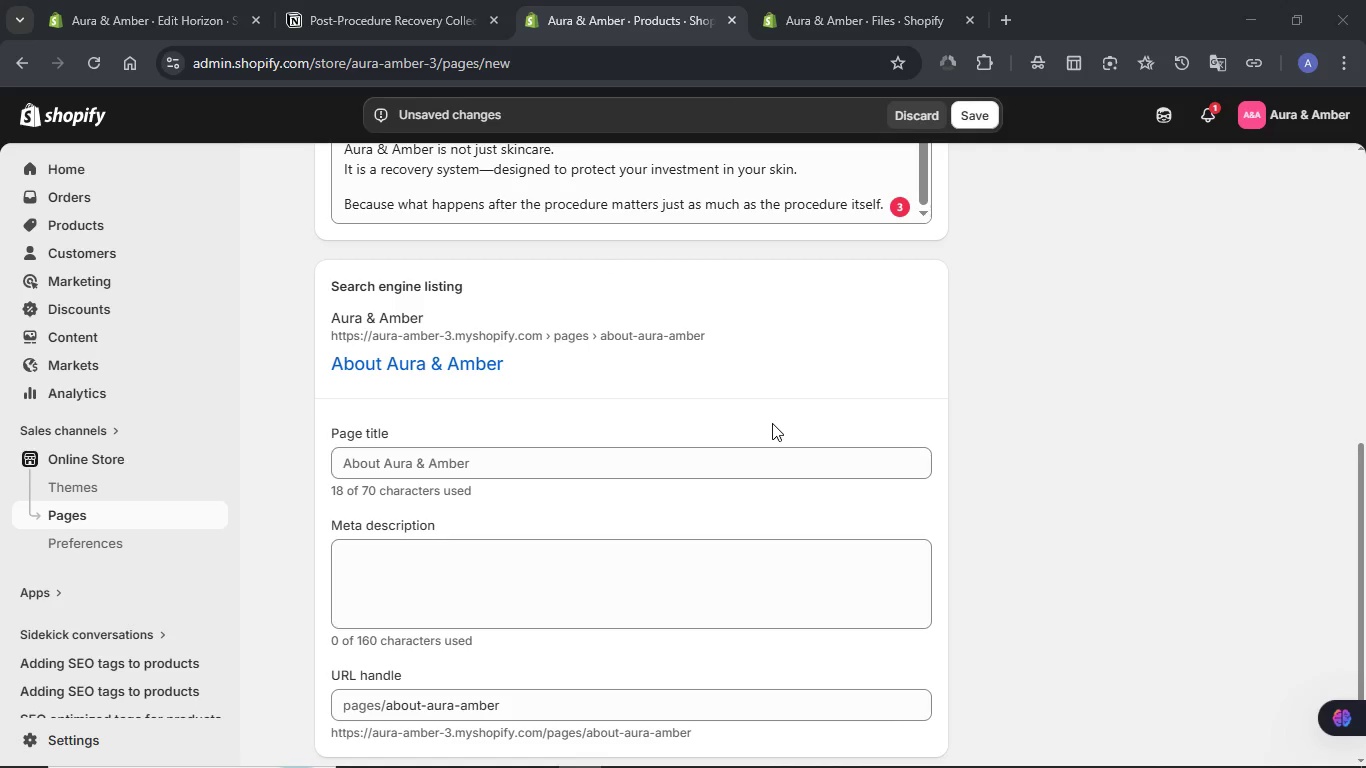 
left_click([987, 426])
 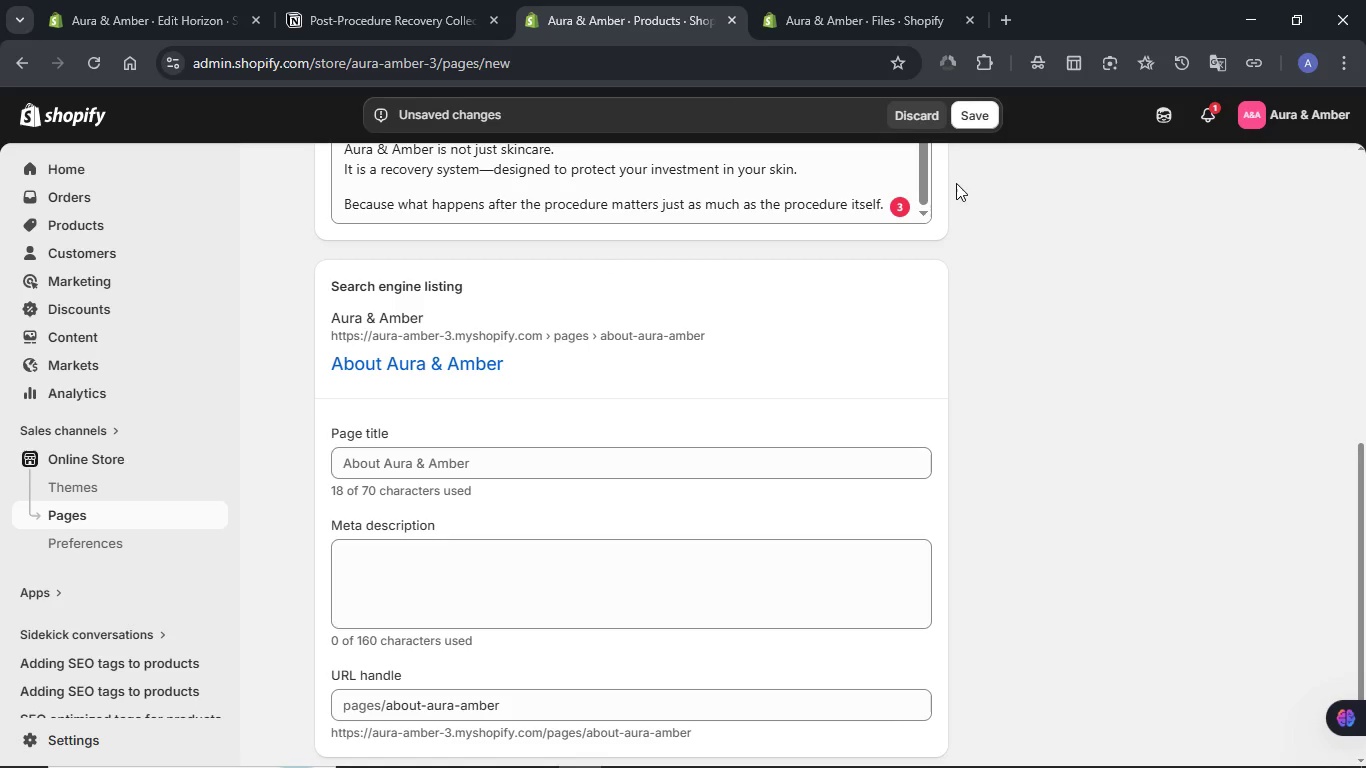 
left_click([964, 119])
 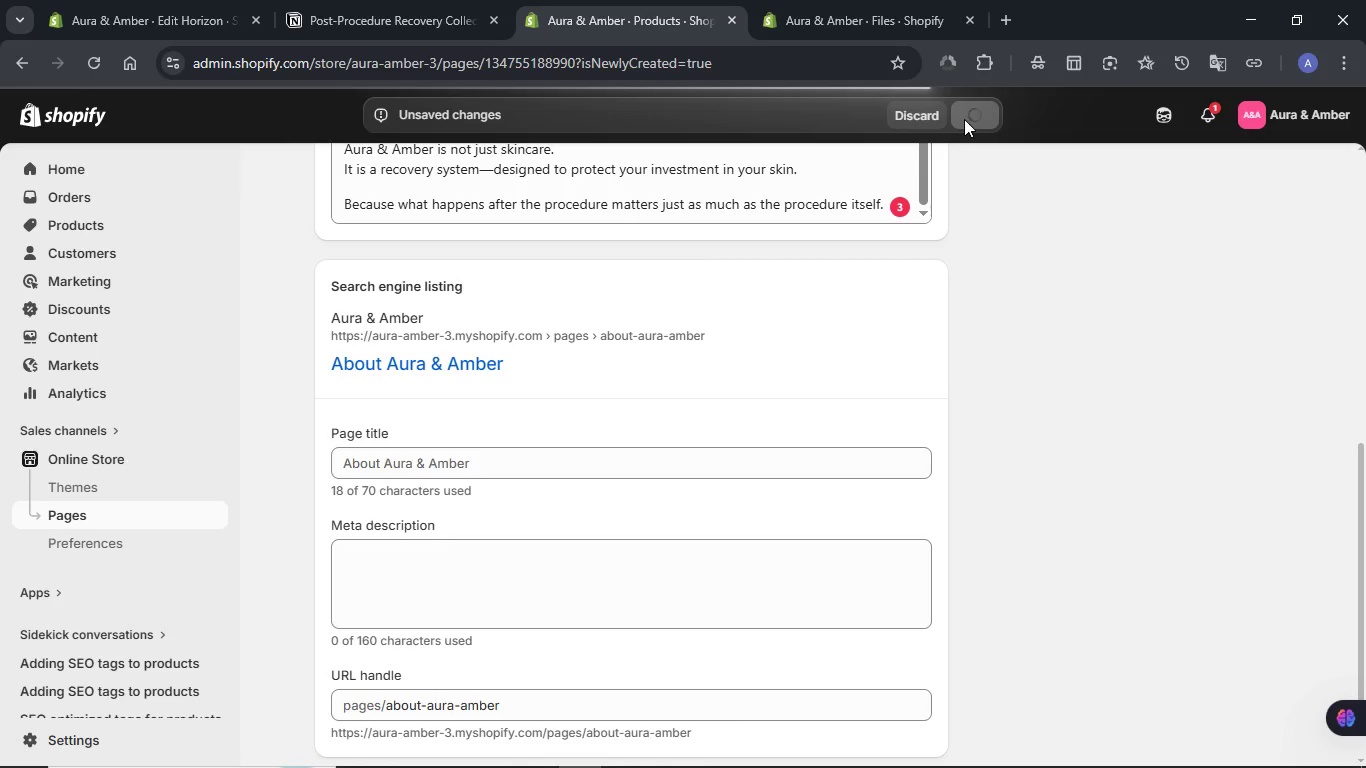 
wait(11.56)
 